 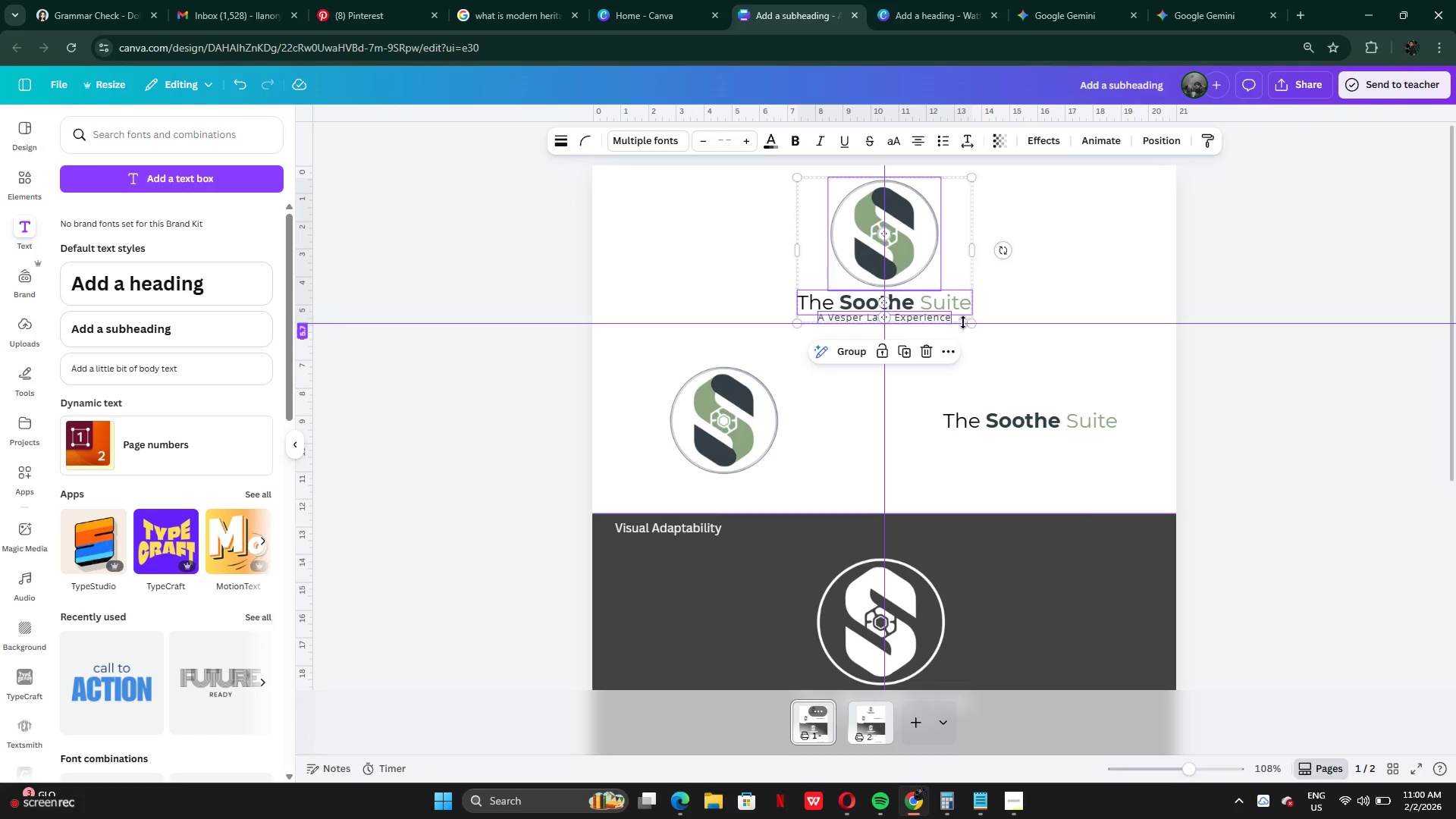 
left_click_drag(start_coordinate=[972, 321], to_coordinate=[956, 311])
 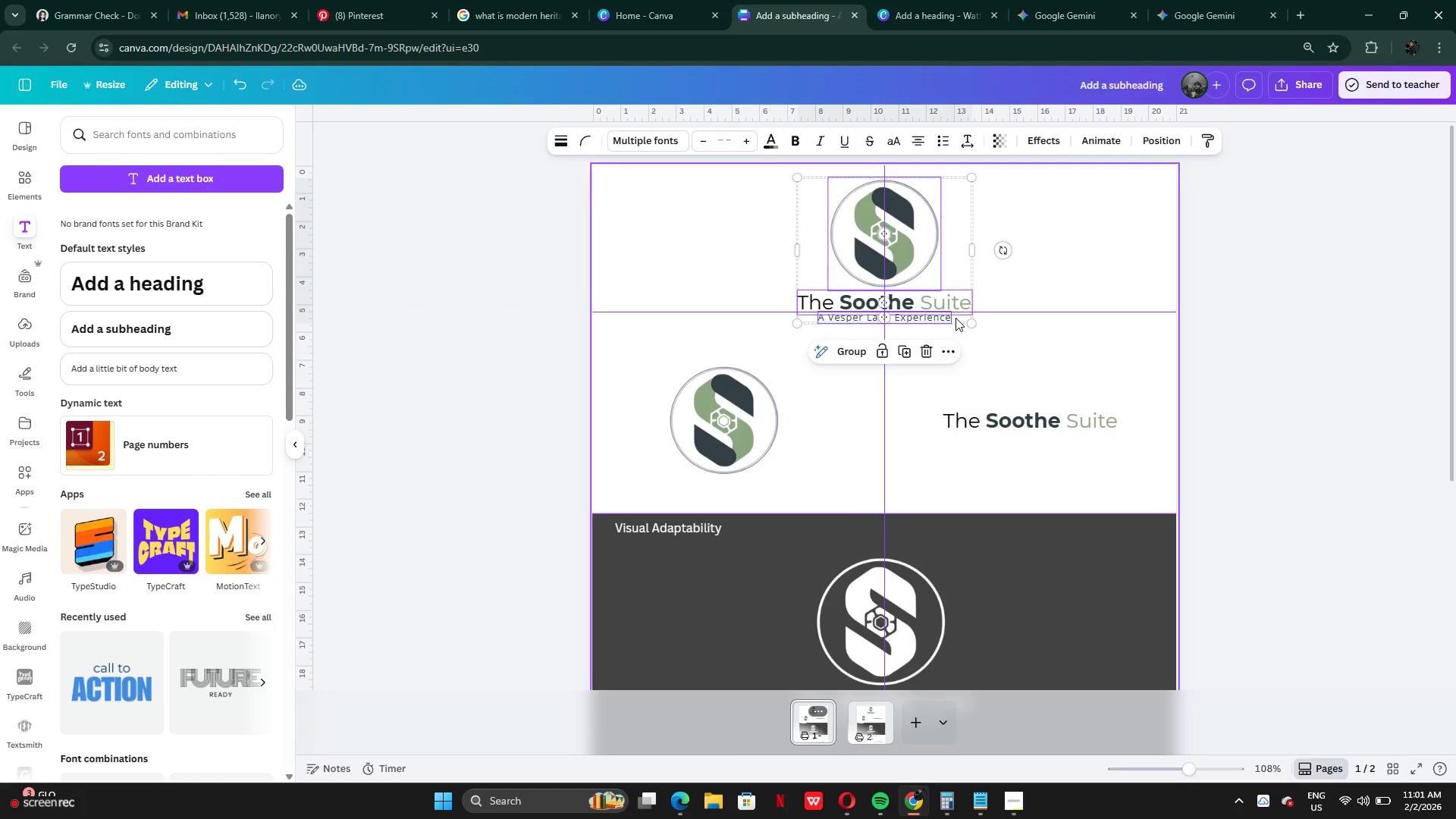 
hold_key(key=ControlLeft, duration=0.42)
 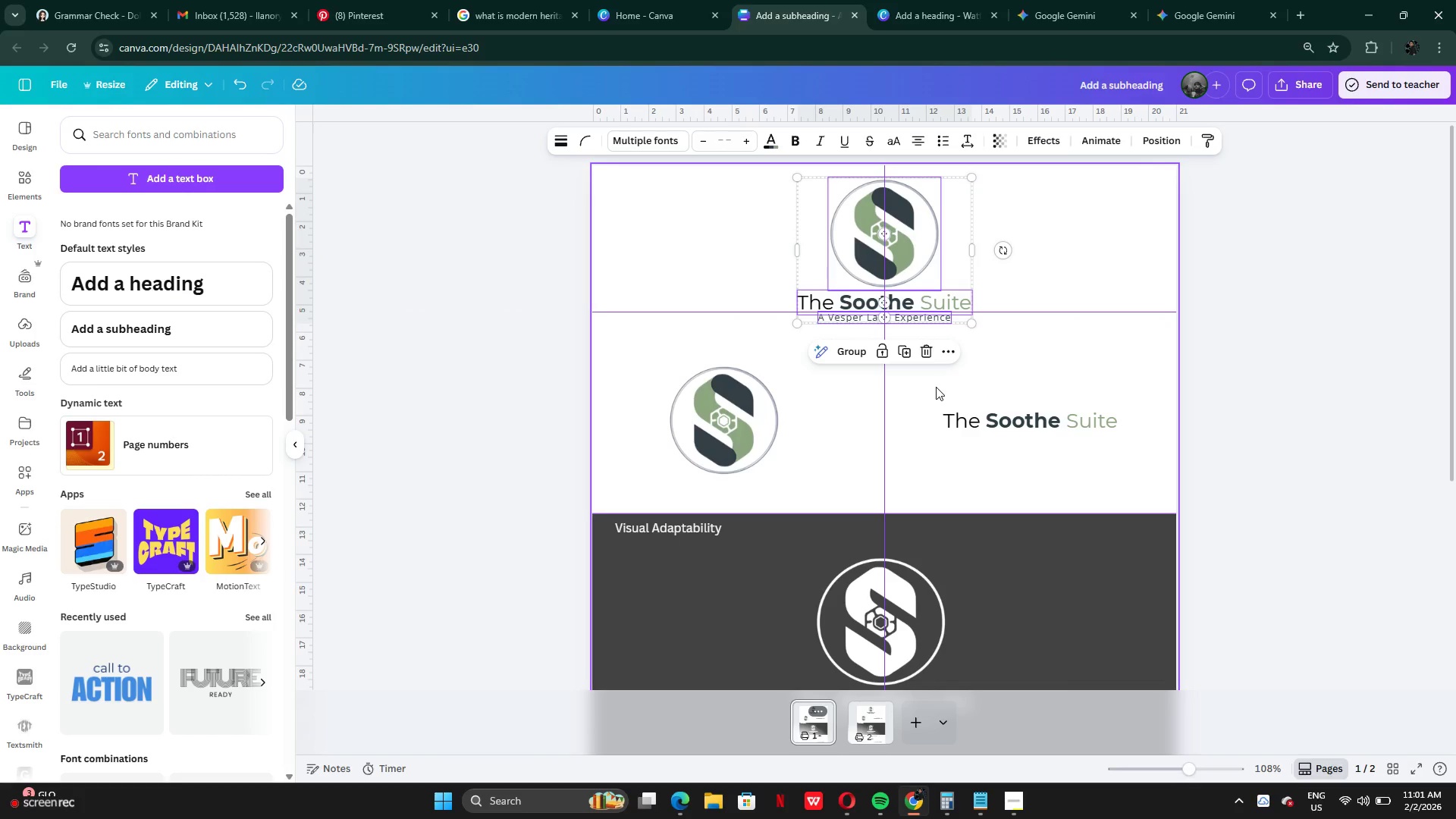 
left_click([936, 387])
 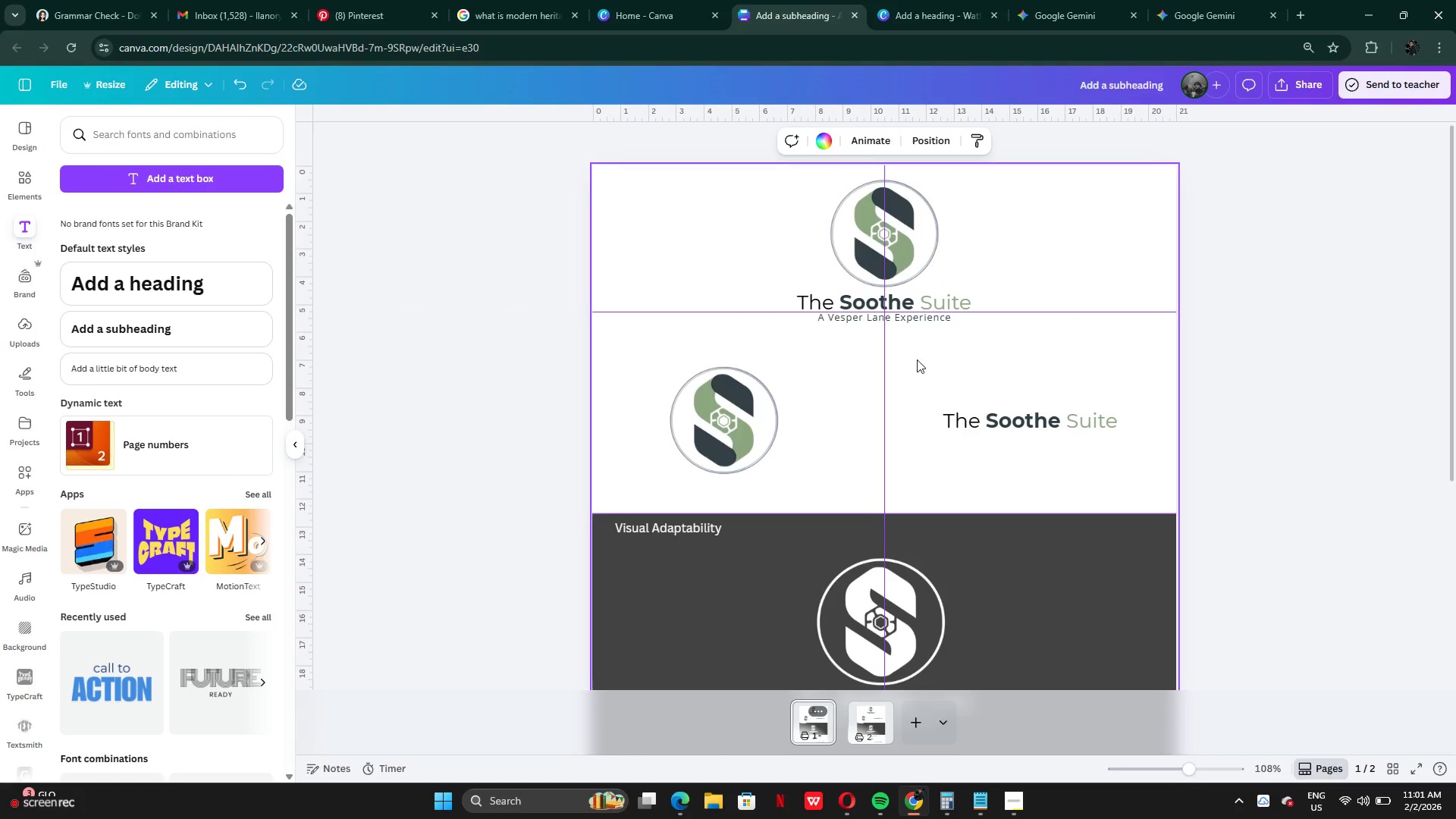 
left_click_drag(start_coordinate=[917, 358], to_coordinate=[895, 209])
 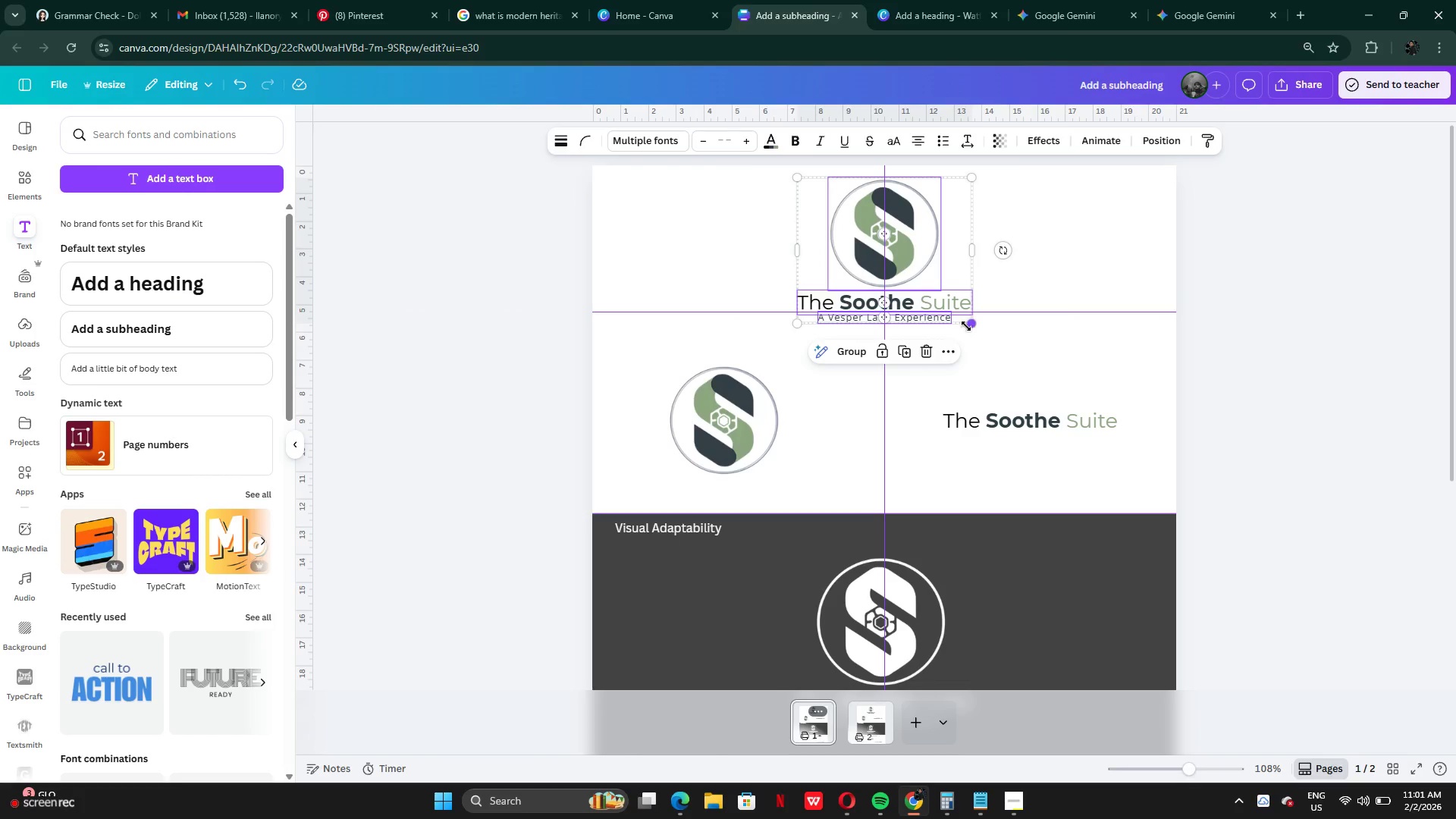 
left_click_drag(start_coordinate=[966, 325], to_coordinate=[939, 298])
 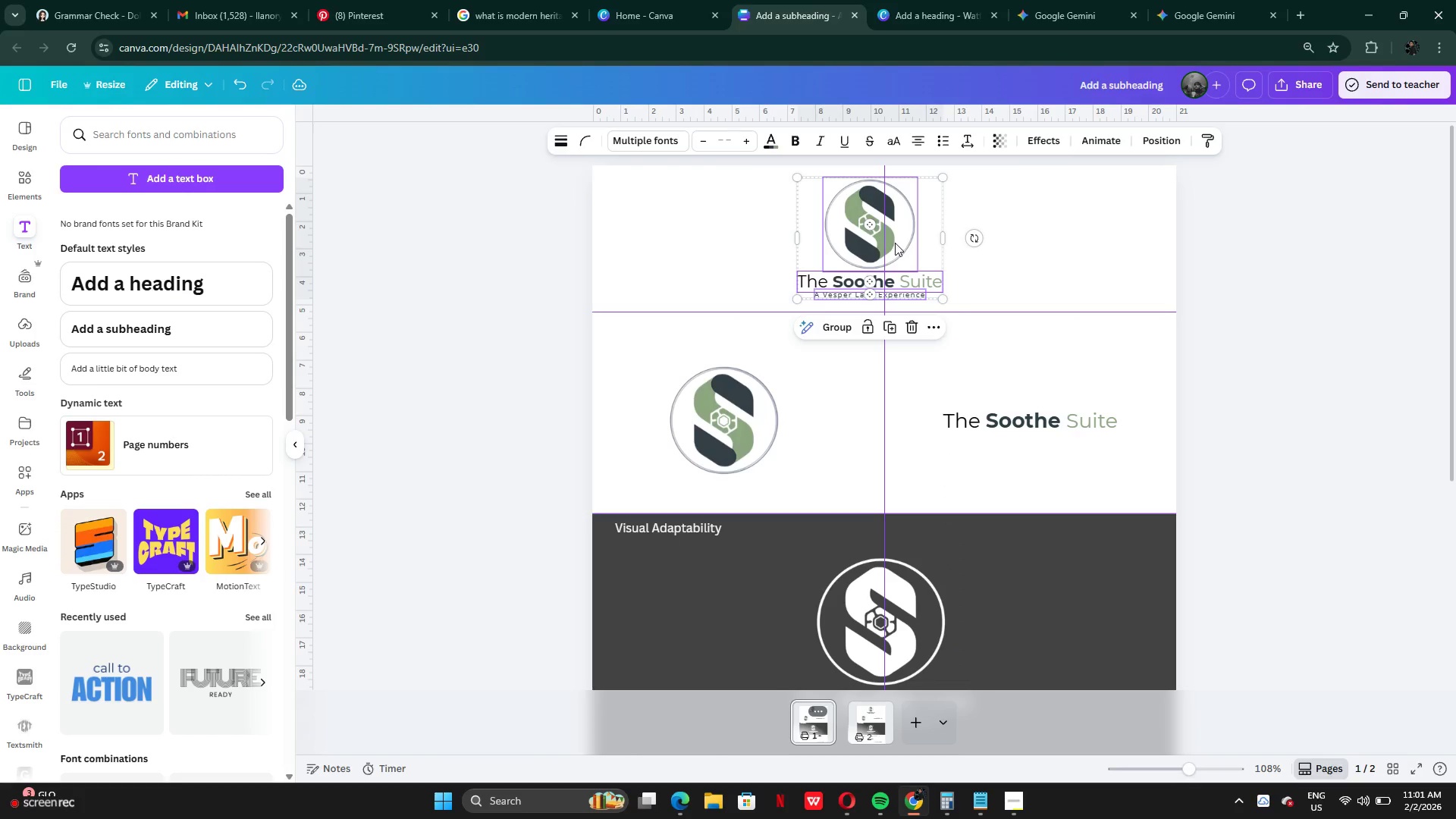 
left_click_drag(start_coordinate=[895, 243], to_coordinate=[913, 237])
 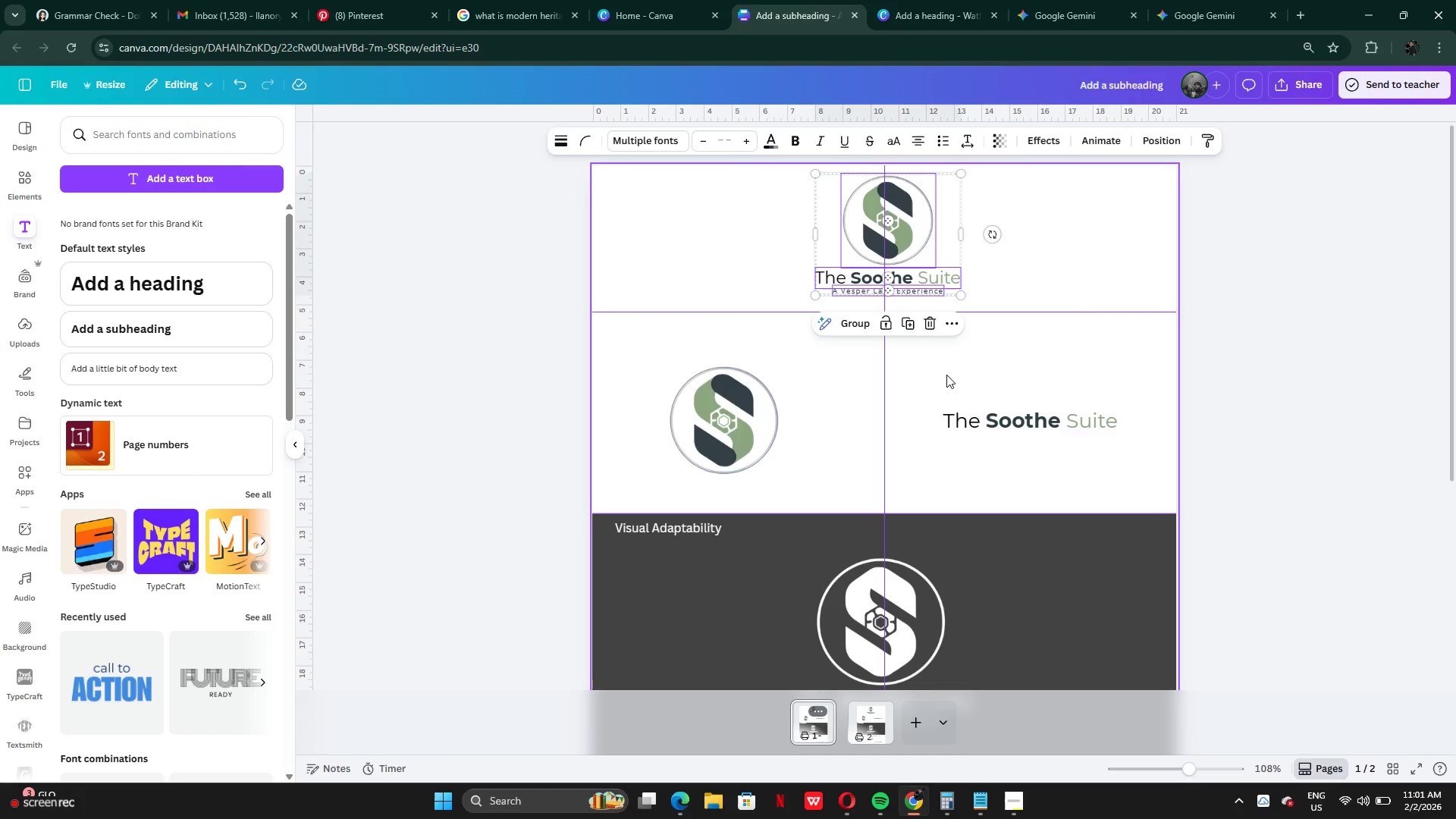 
left_click([946, 375])
 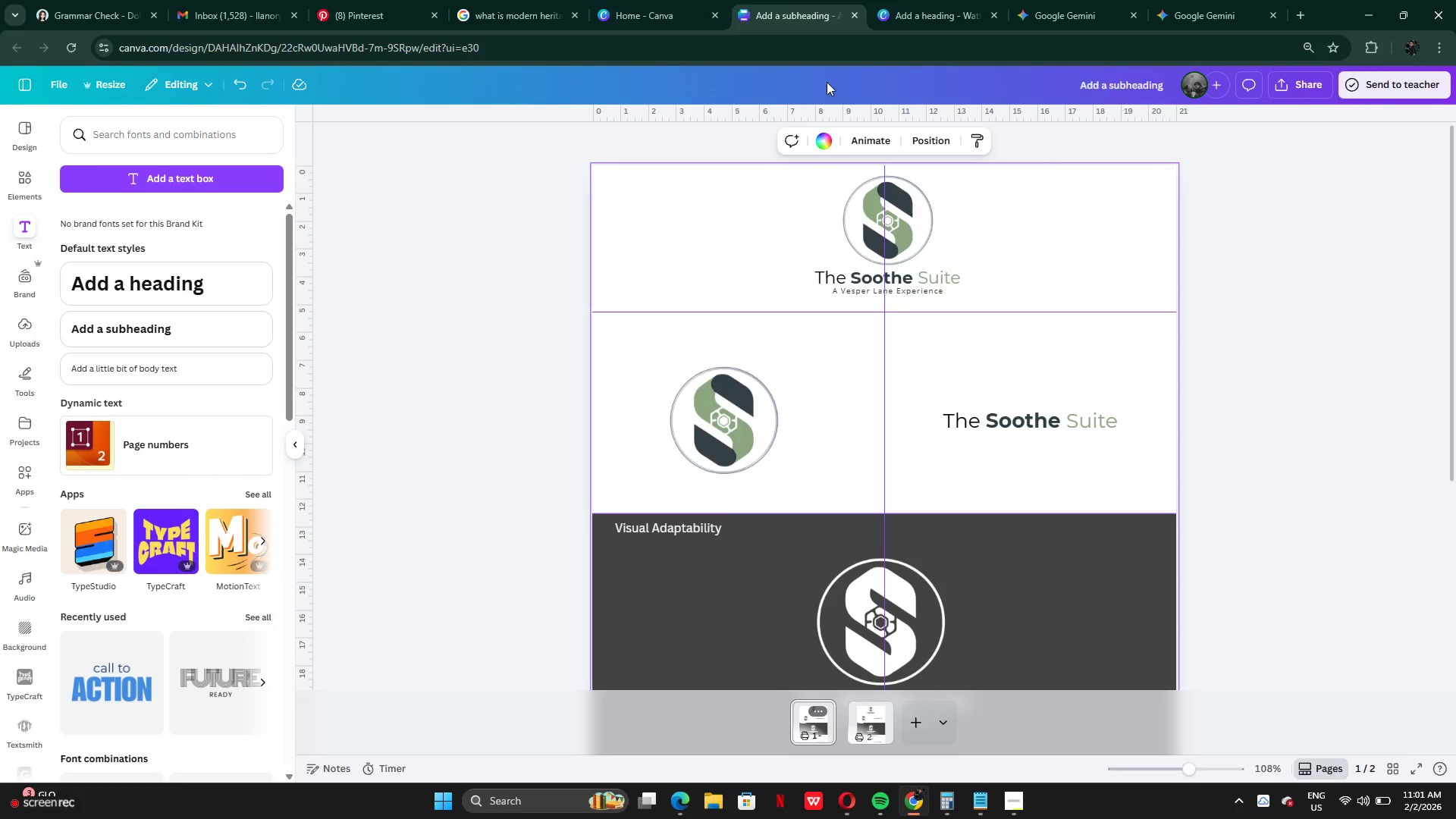 
left_click([910, 22])
 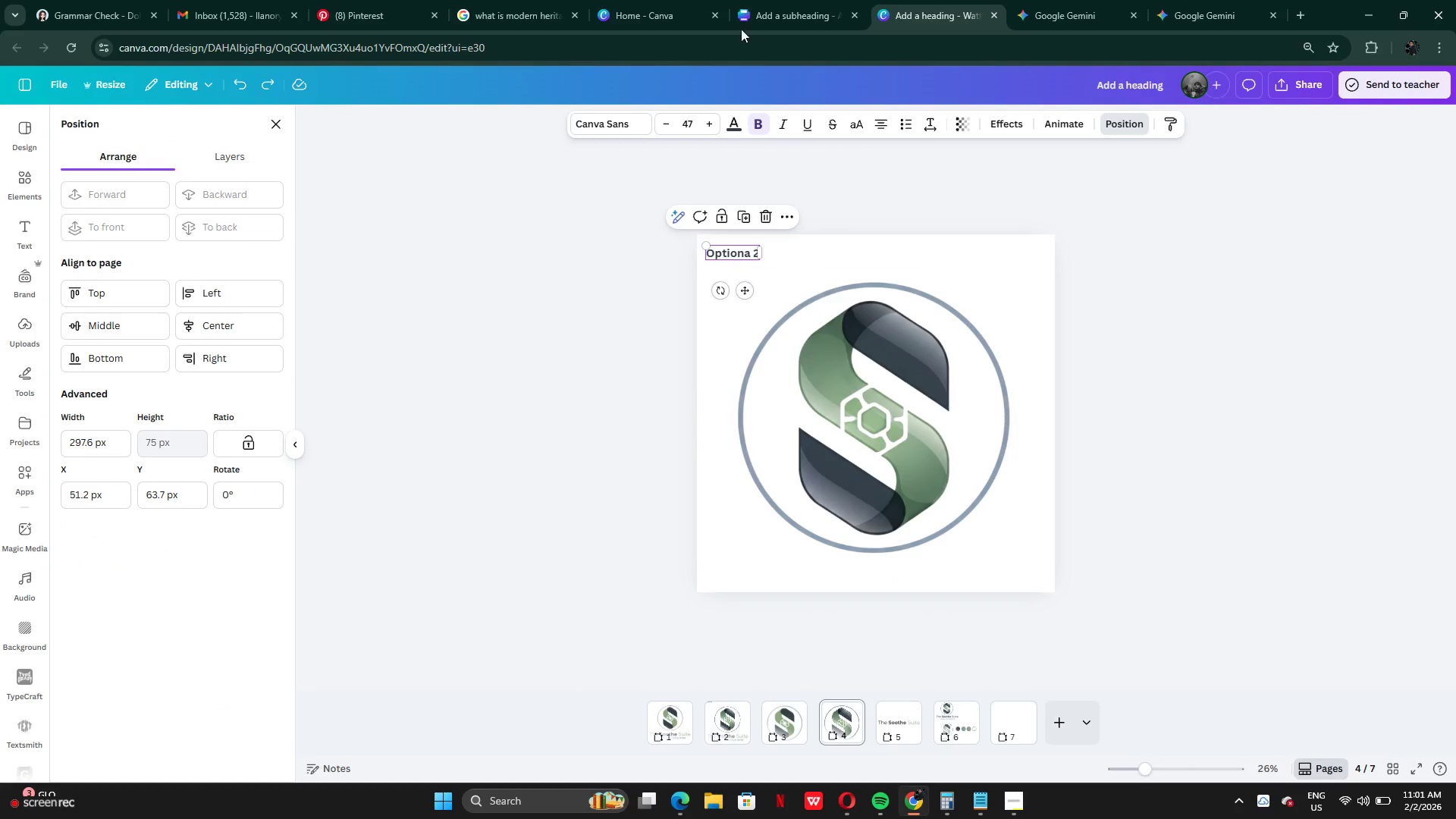 
left_click([766, 8])
 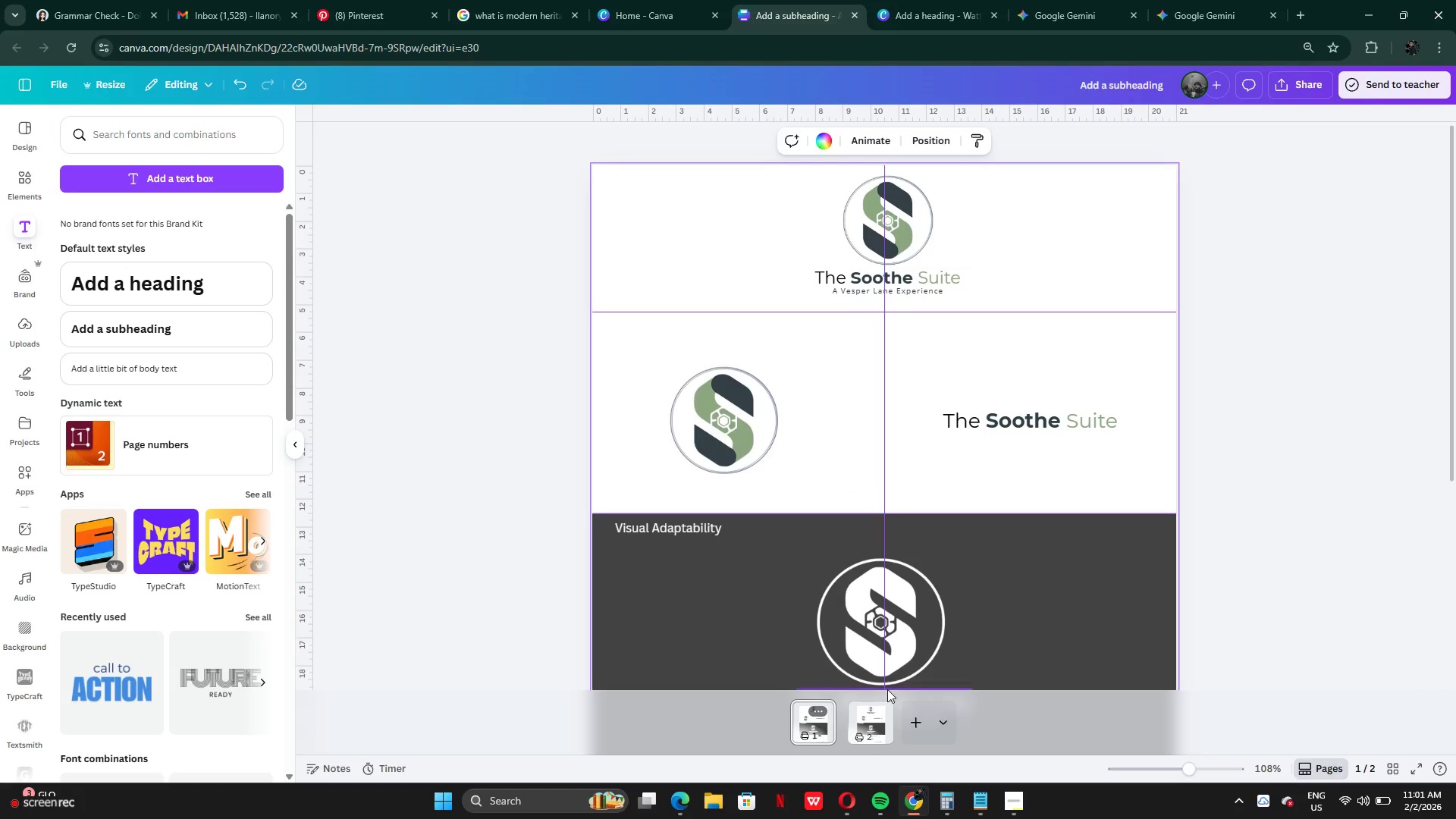 
left_click([876, 710])
 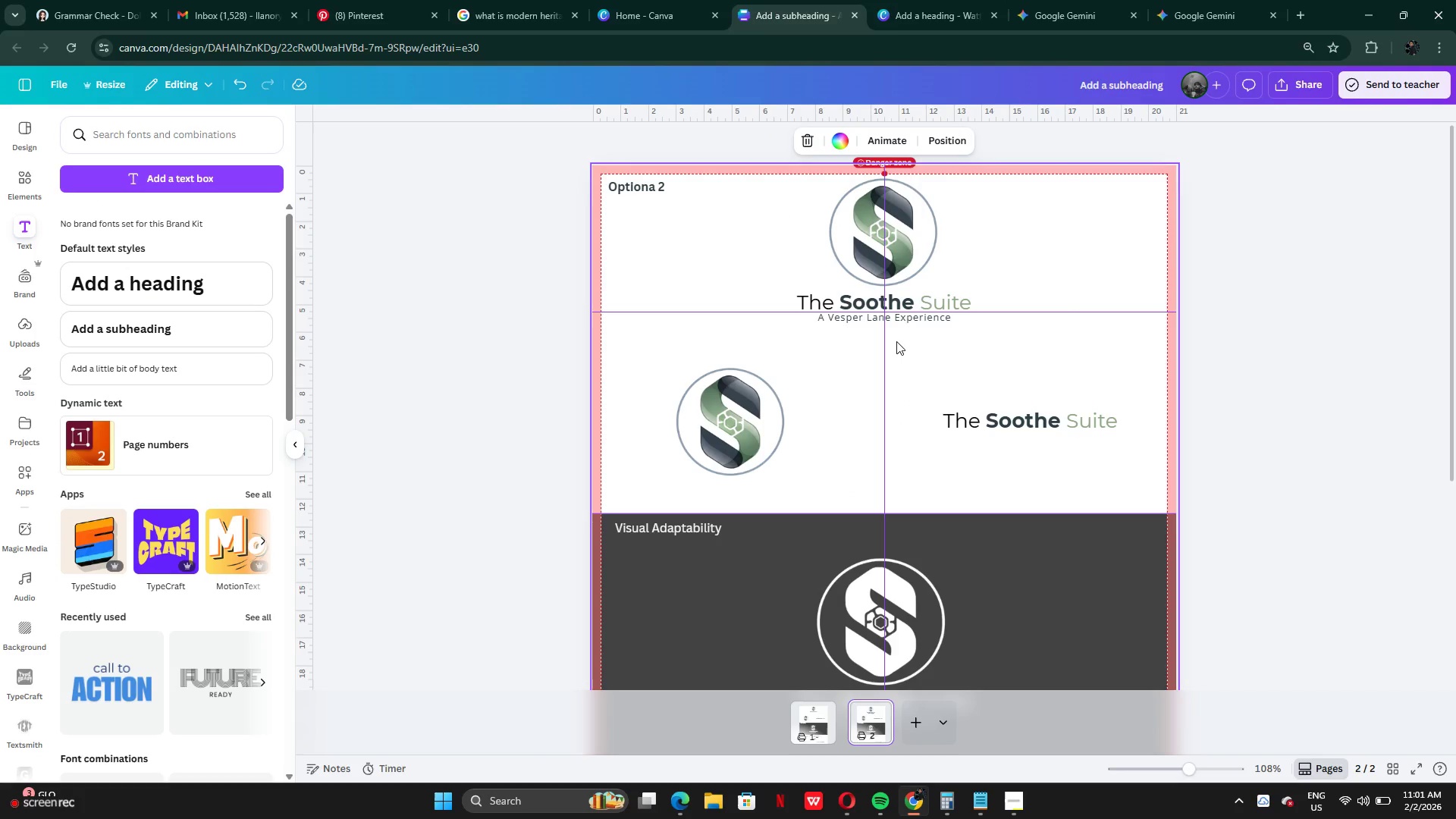 
left_click_drag(start_coordinate=[891, 340], to_coordinate=[874, 190])
 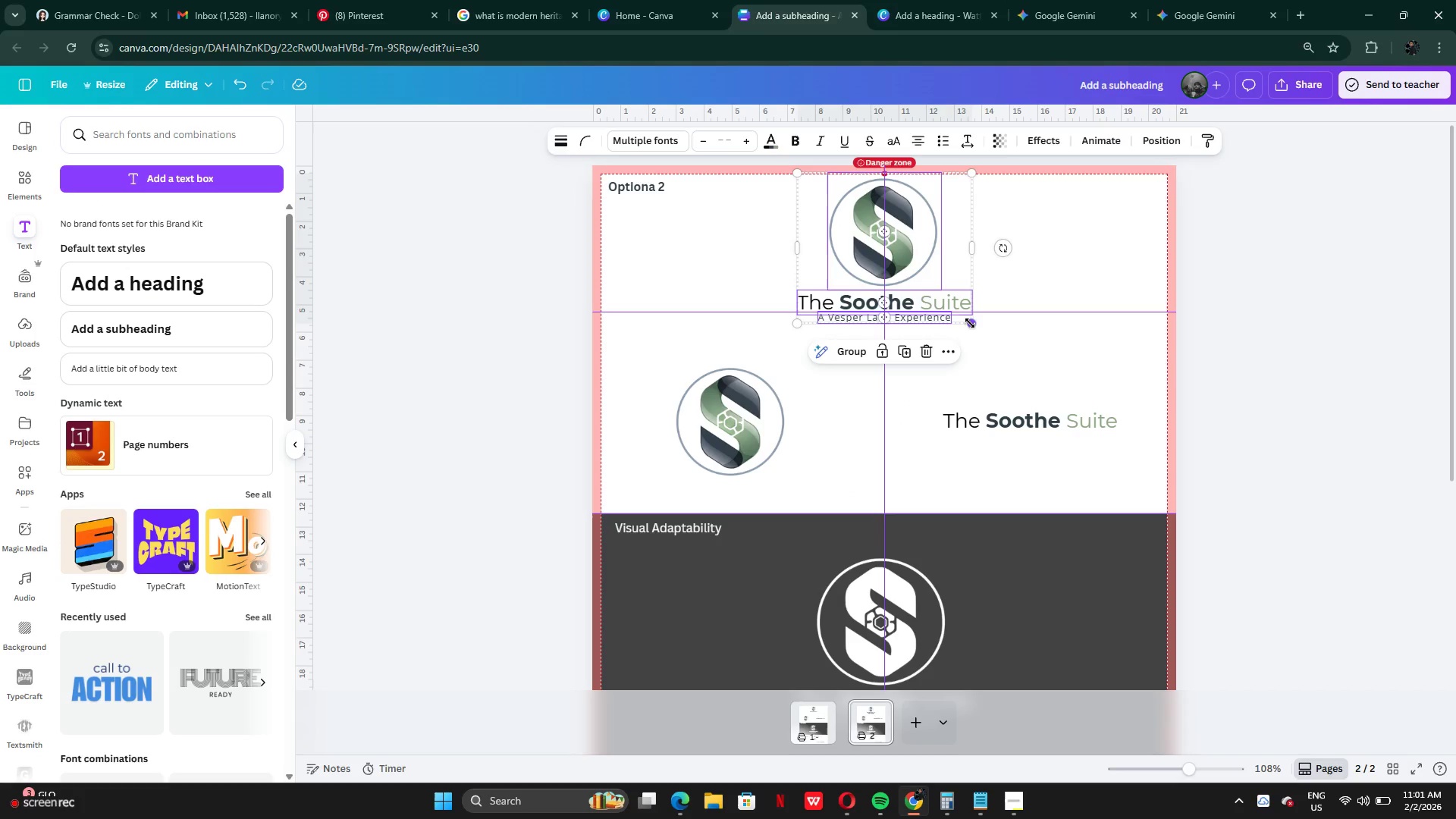 
left_click_drag(start_coordinate=[971, 322], to_coordinate=[940, 293])
 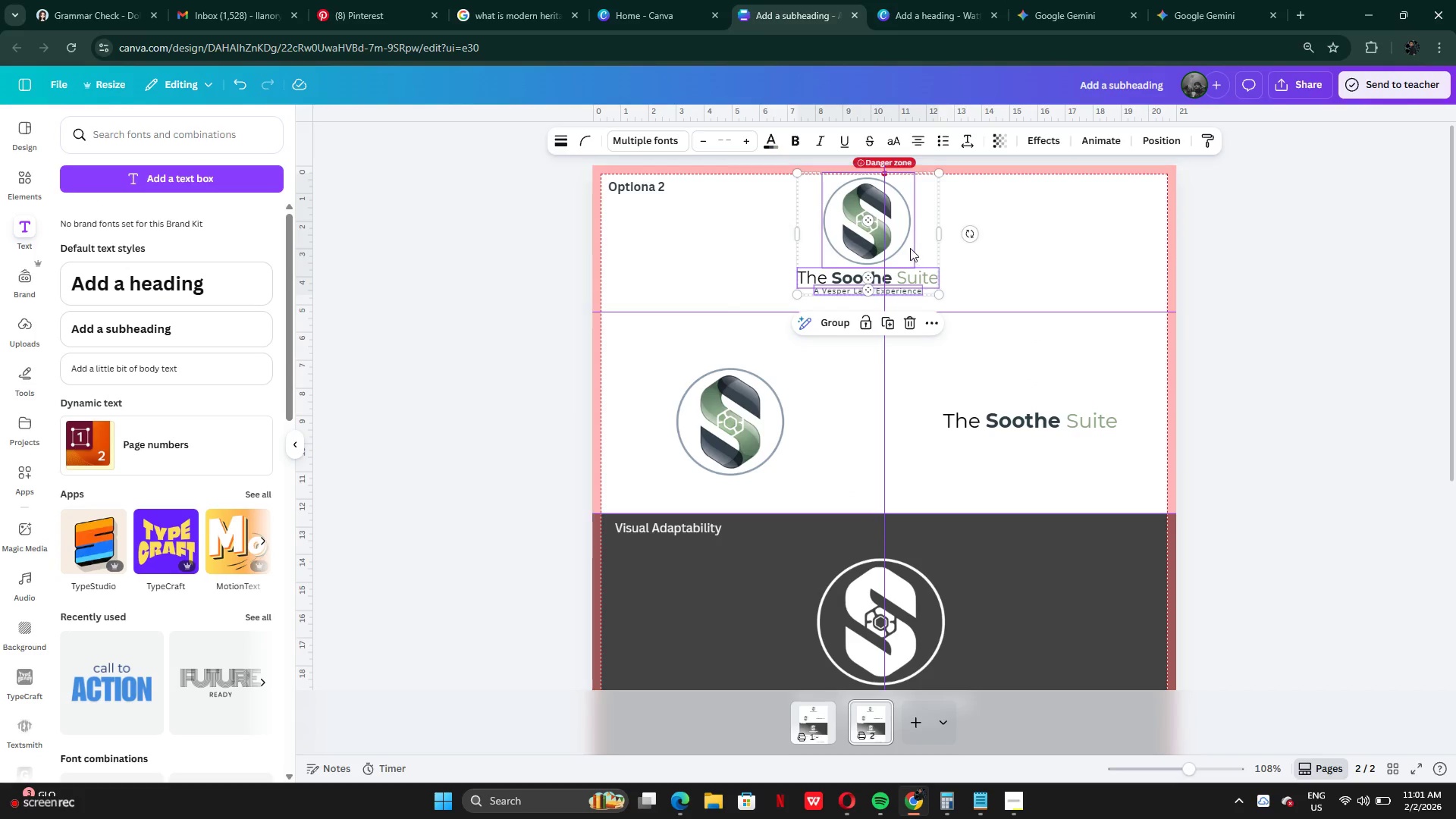 
left_click_drag(start_coordinate=[910, 248], to_coordinate=[927, 254])
 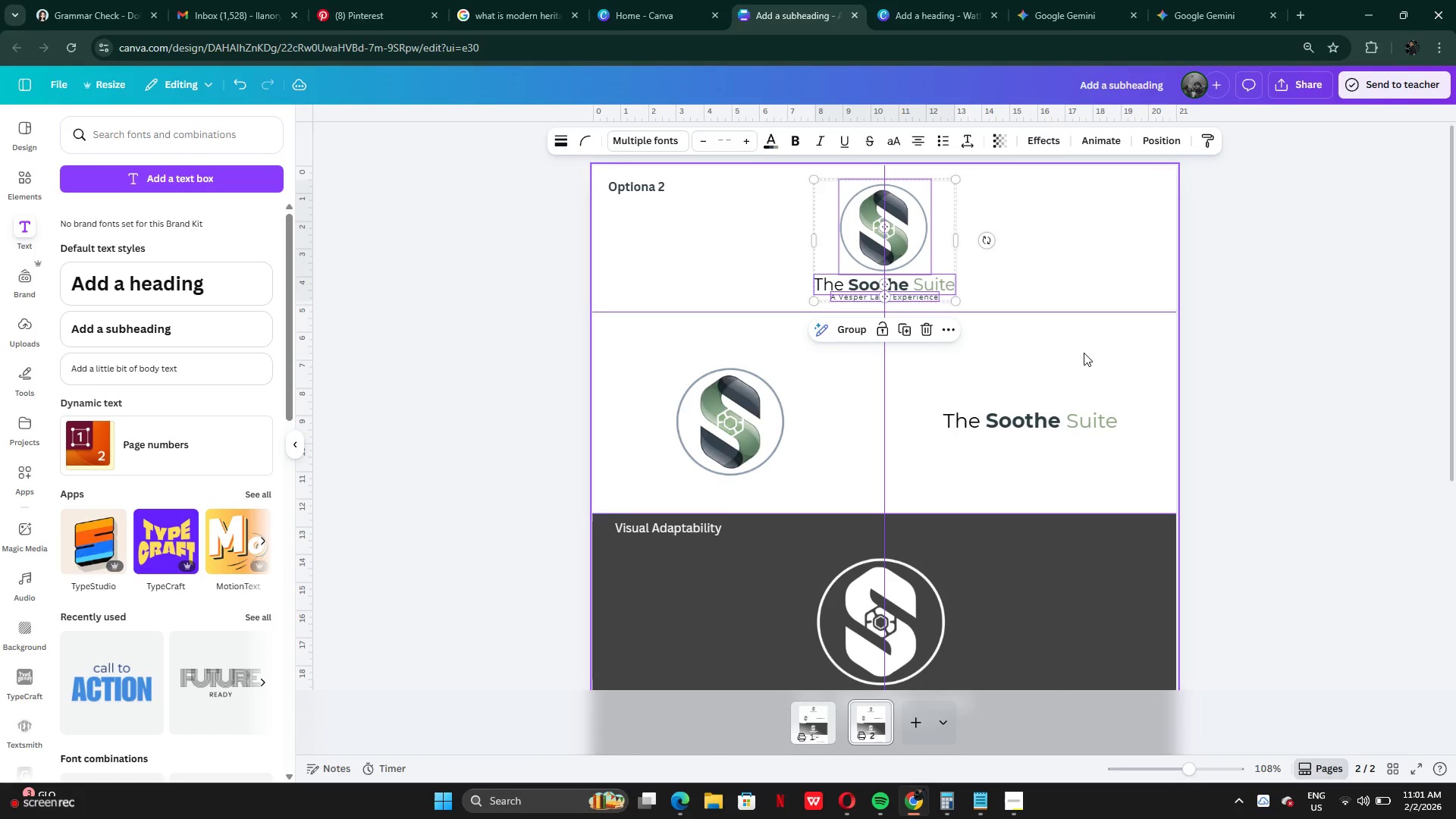 
left_click([1084, 353])
 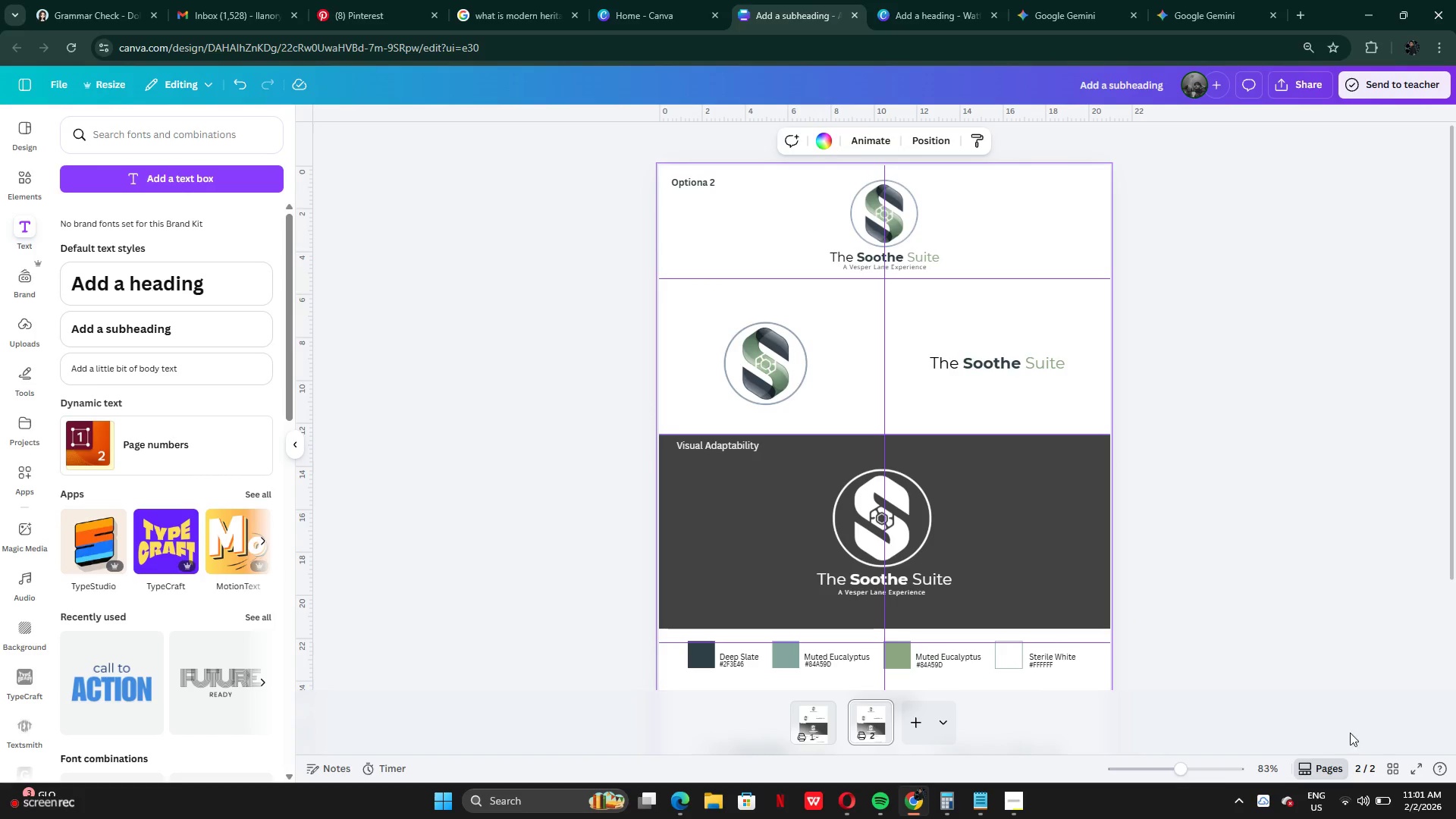 
left_click([1413, 767])
 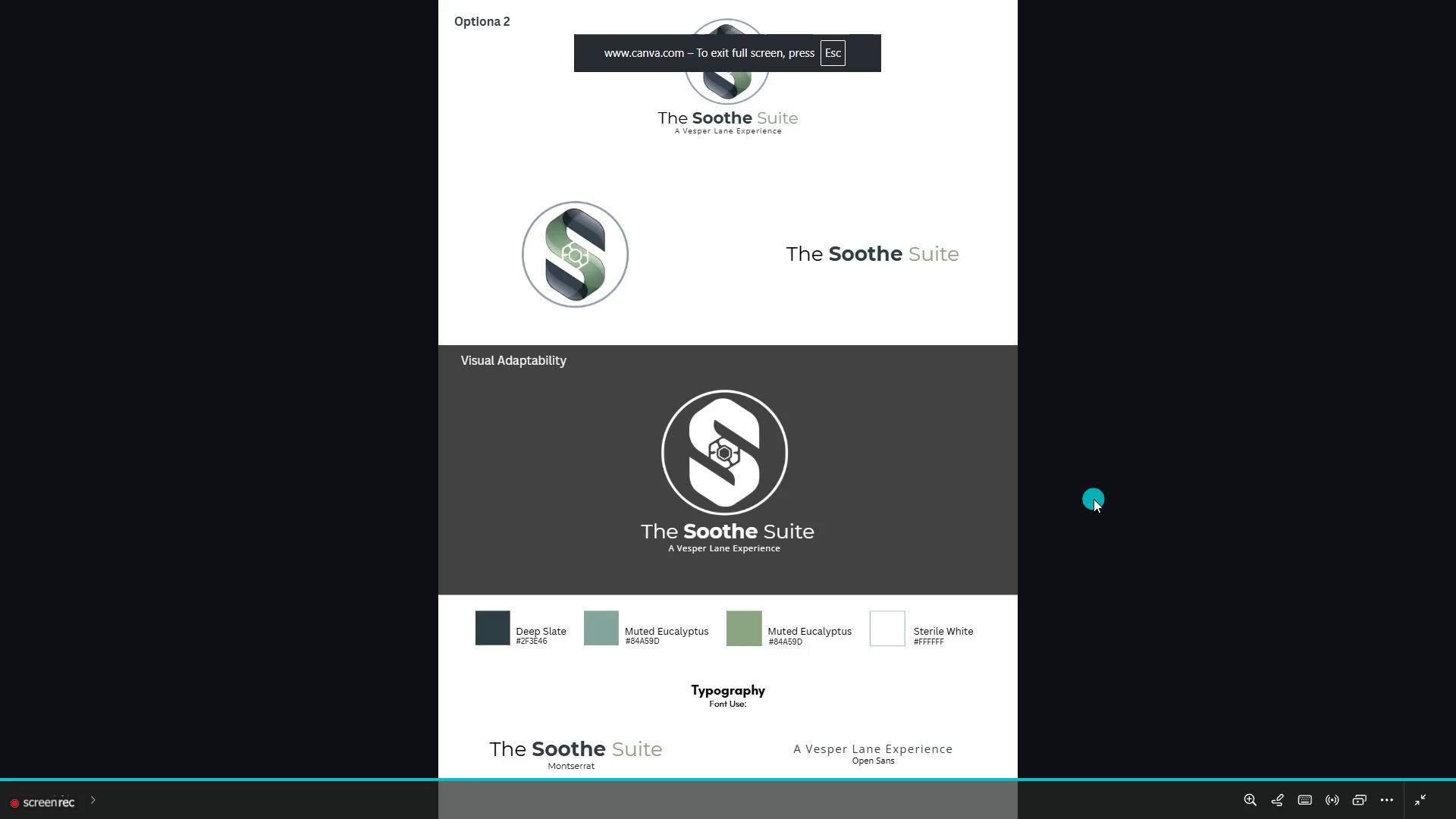 
key(ArrowLeft)
 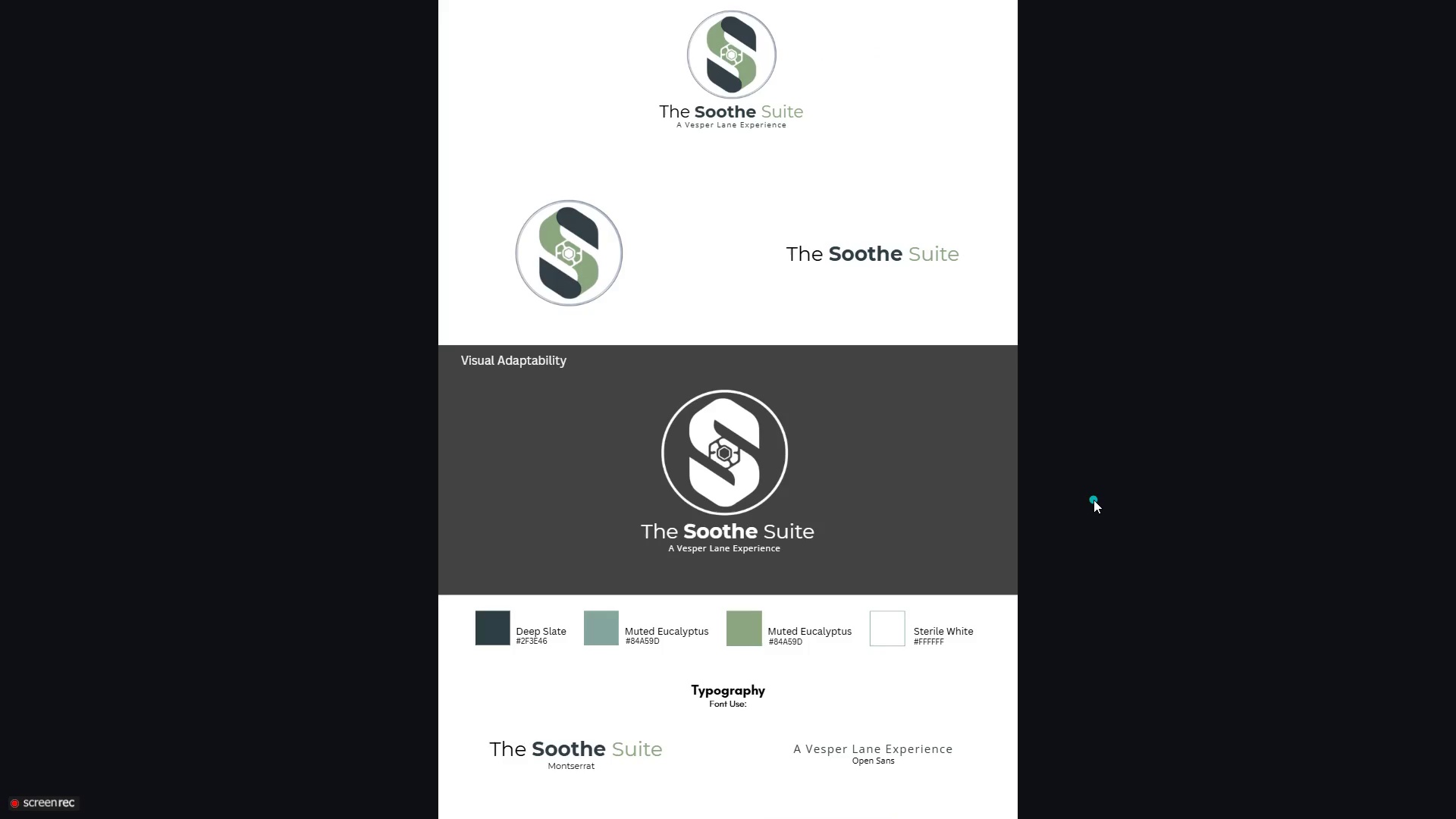 
left_click([1094, 500])
 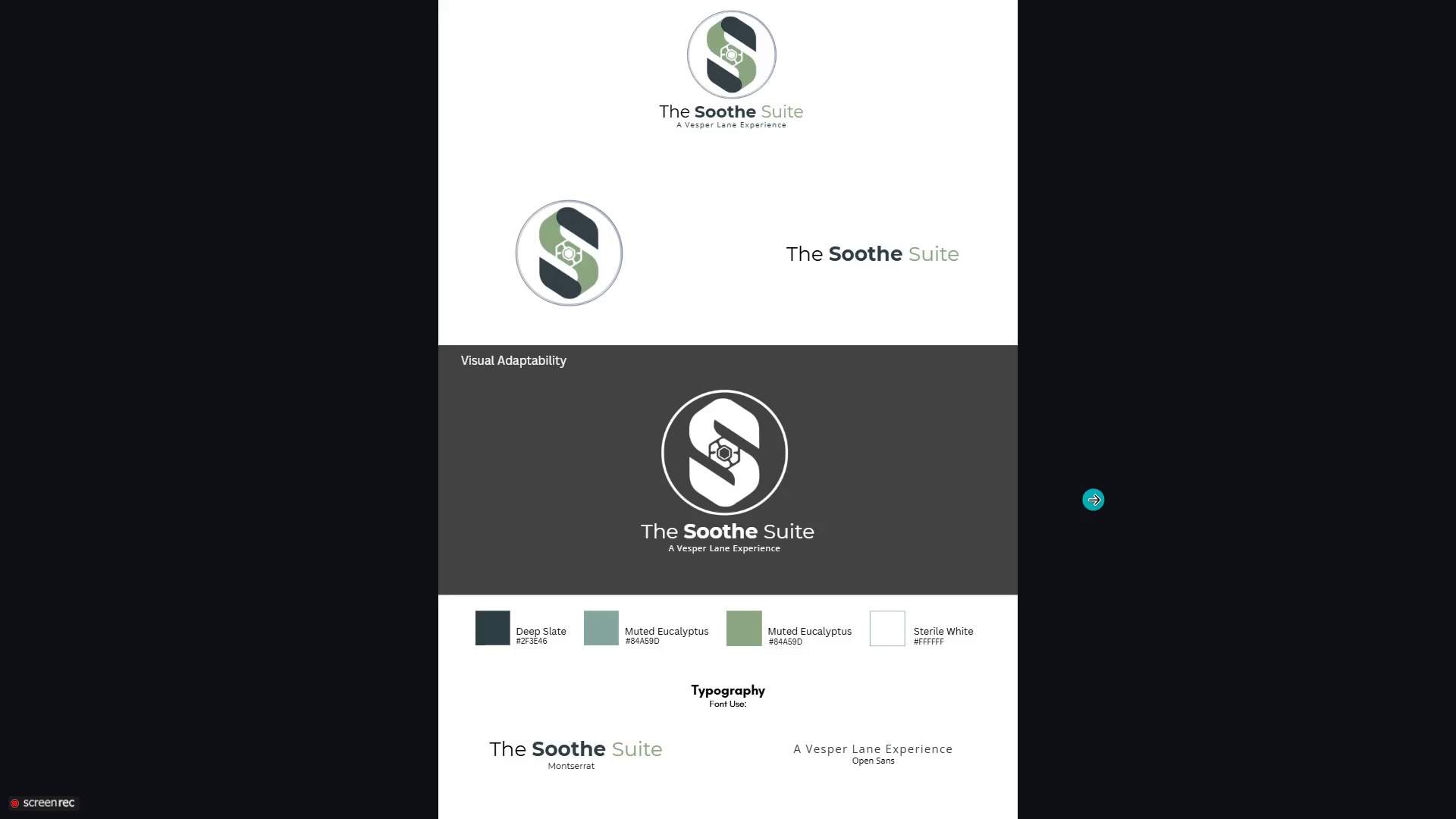 
key(ArrowRight)
 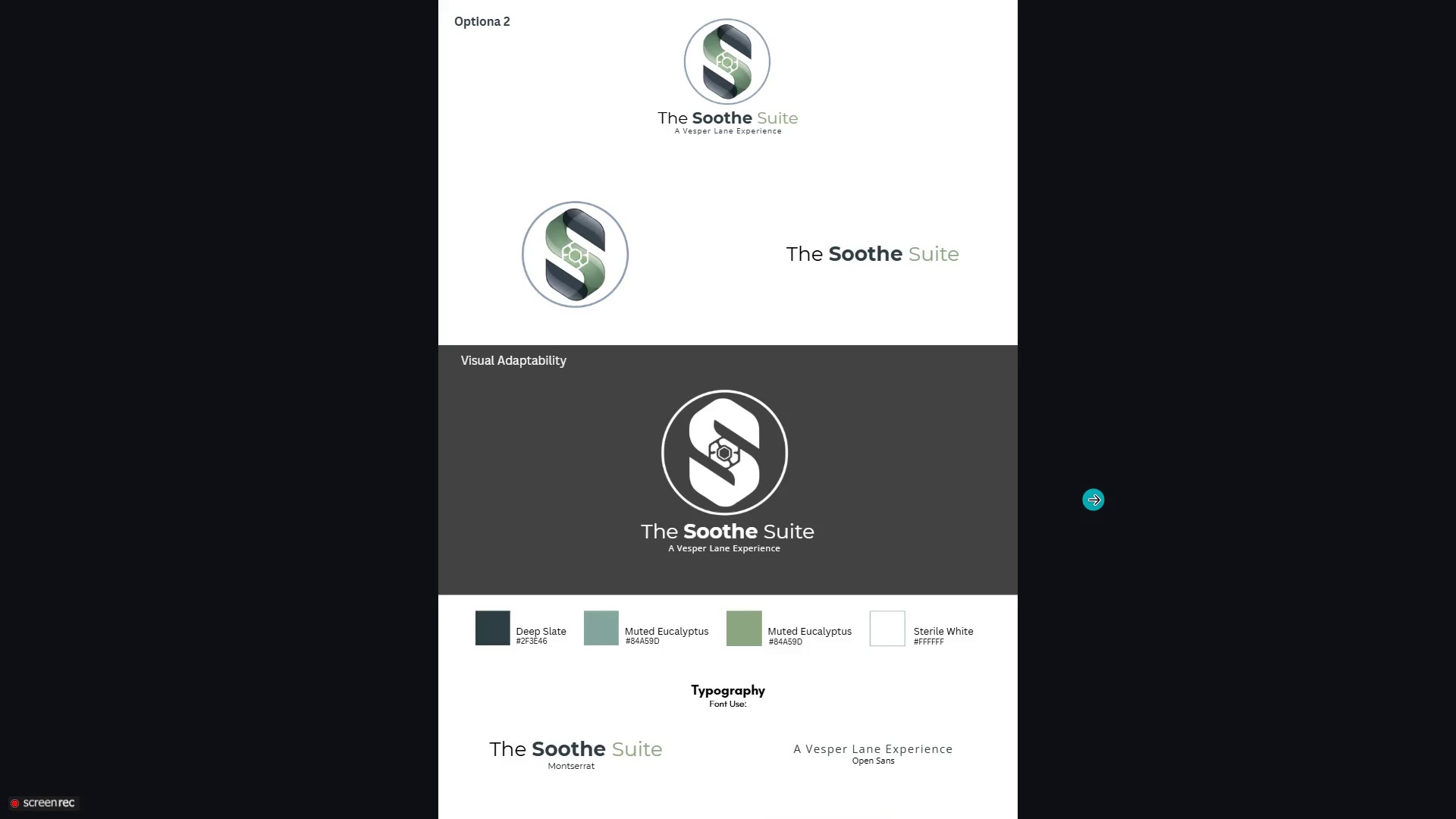 
key(ArrowLeft)
 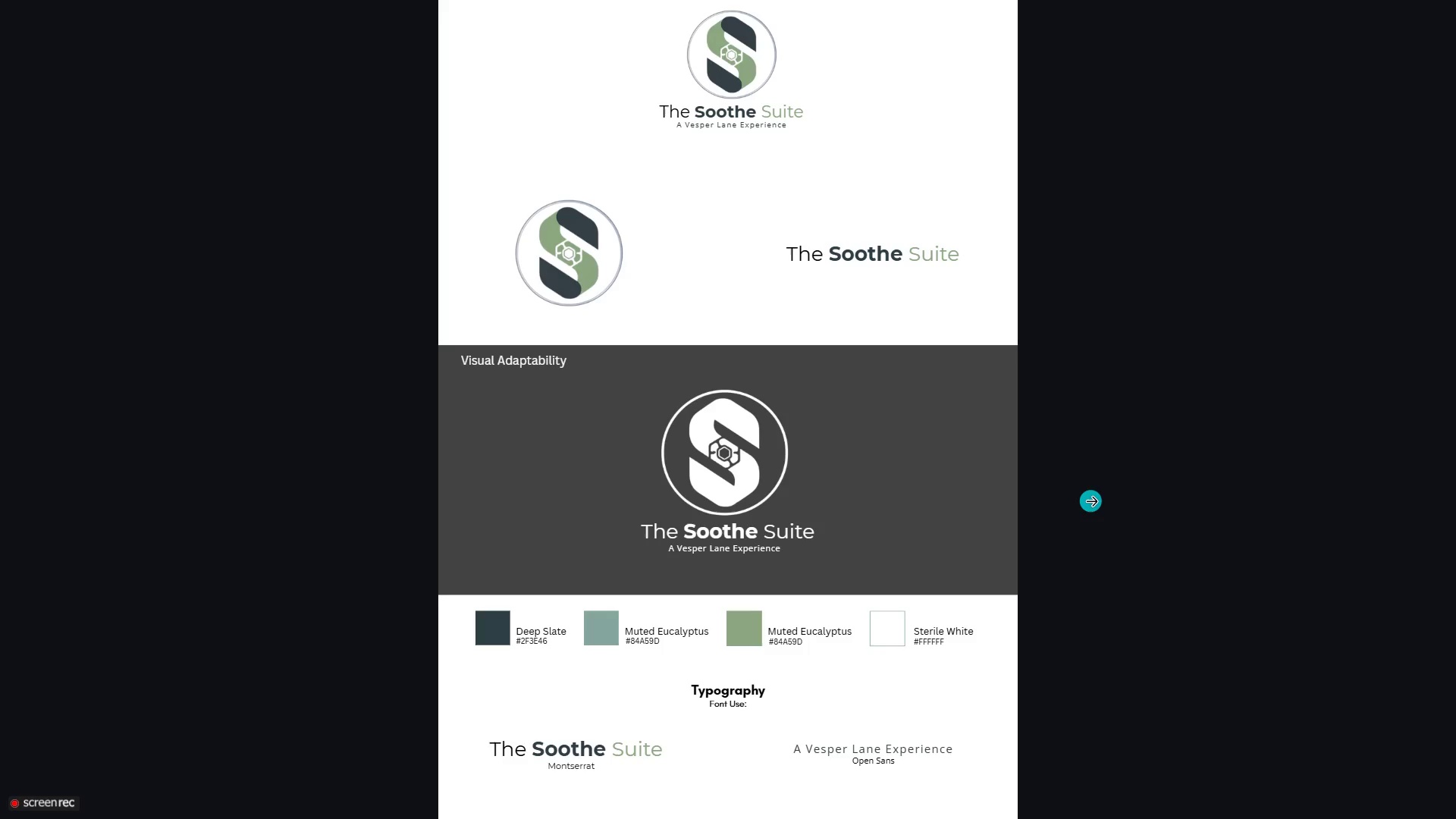 
key(ArrowLeft)
 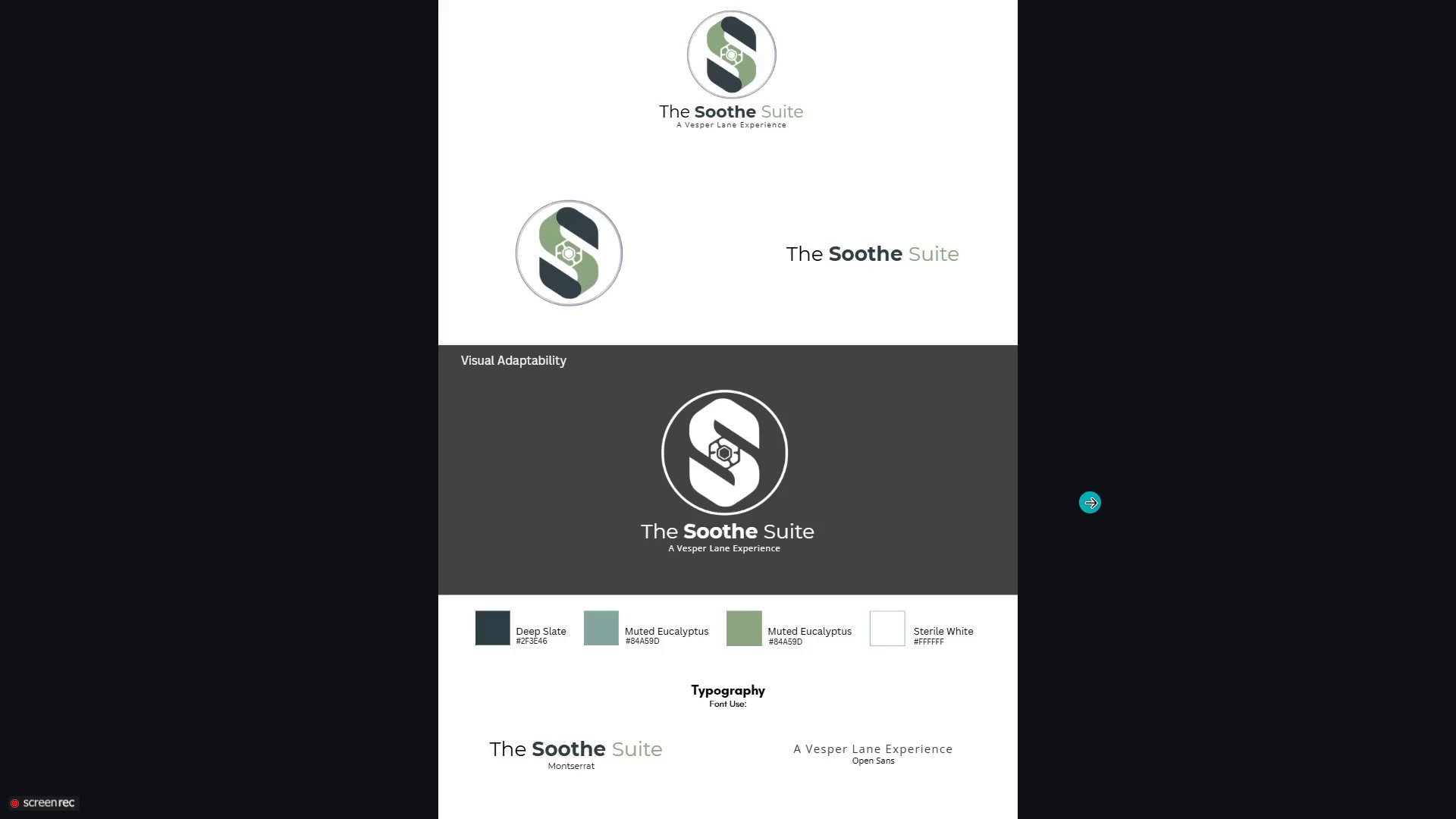 
key(ArrowRight)
 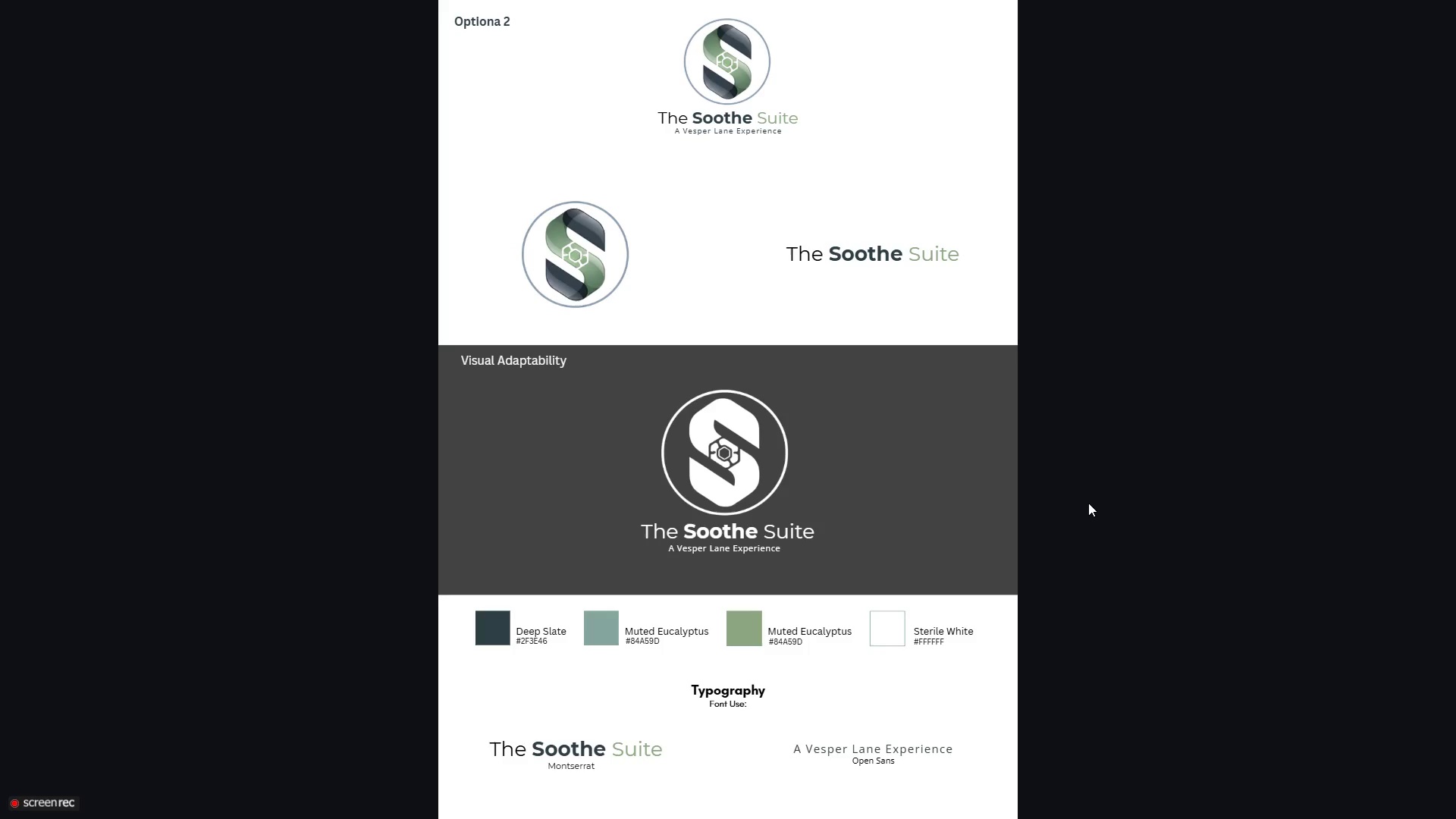 
key(ArrowLeft)
 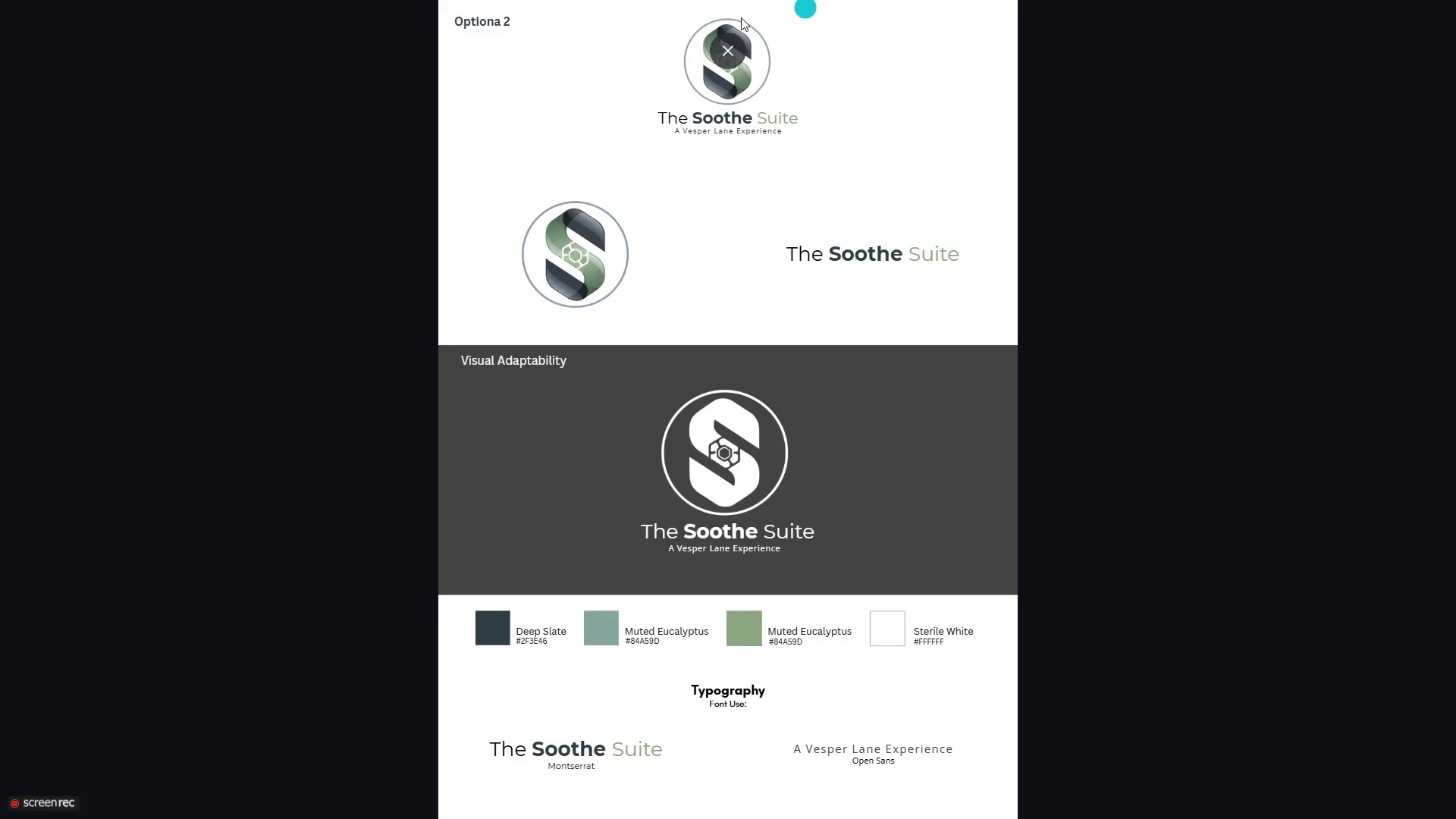 
left_click([728, 59])
 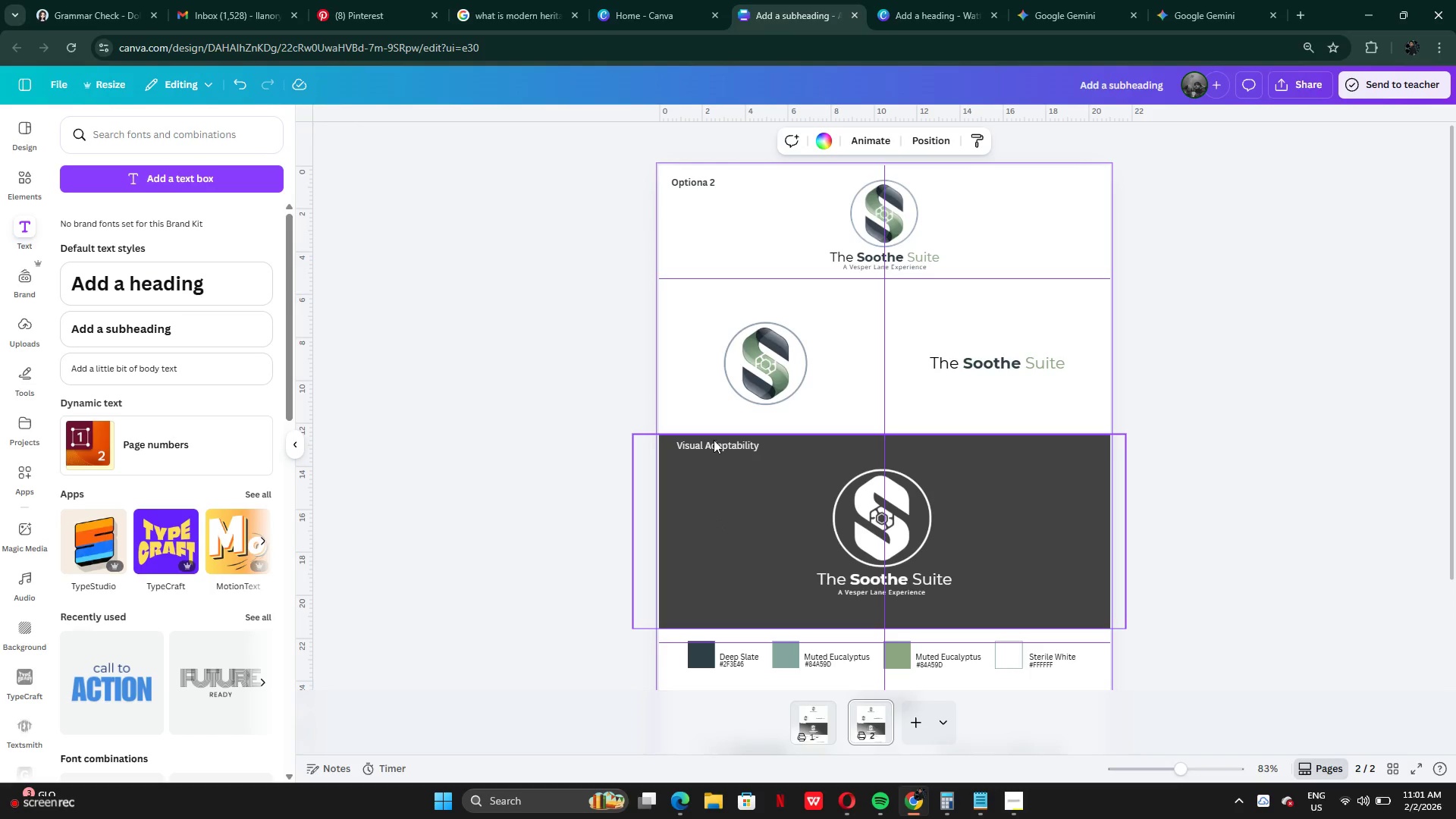 
left_click([719, 444])
 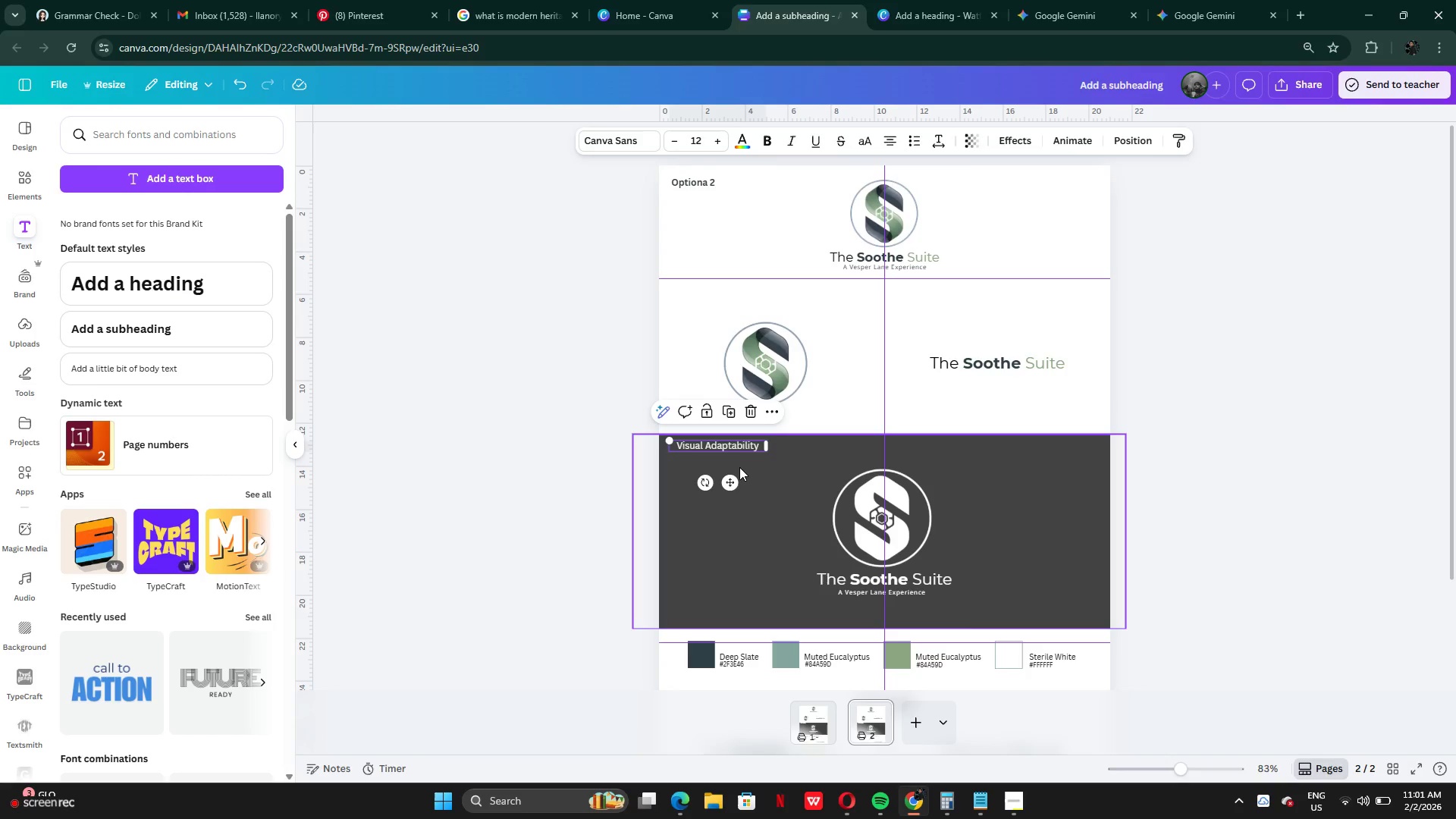 
key(ArrowLeft)
 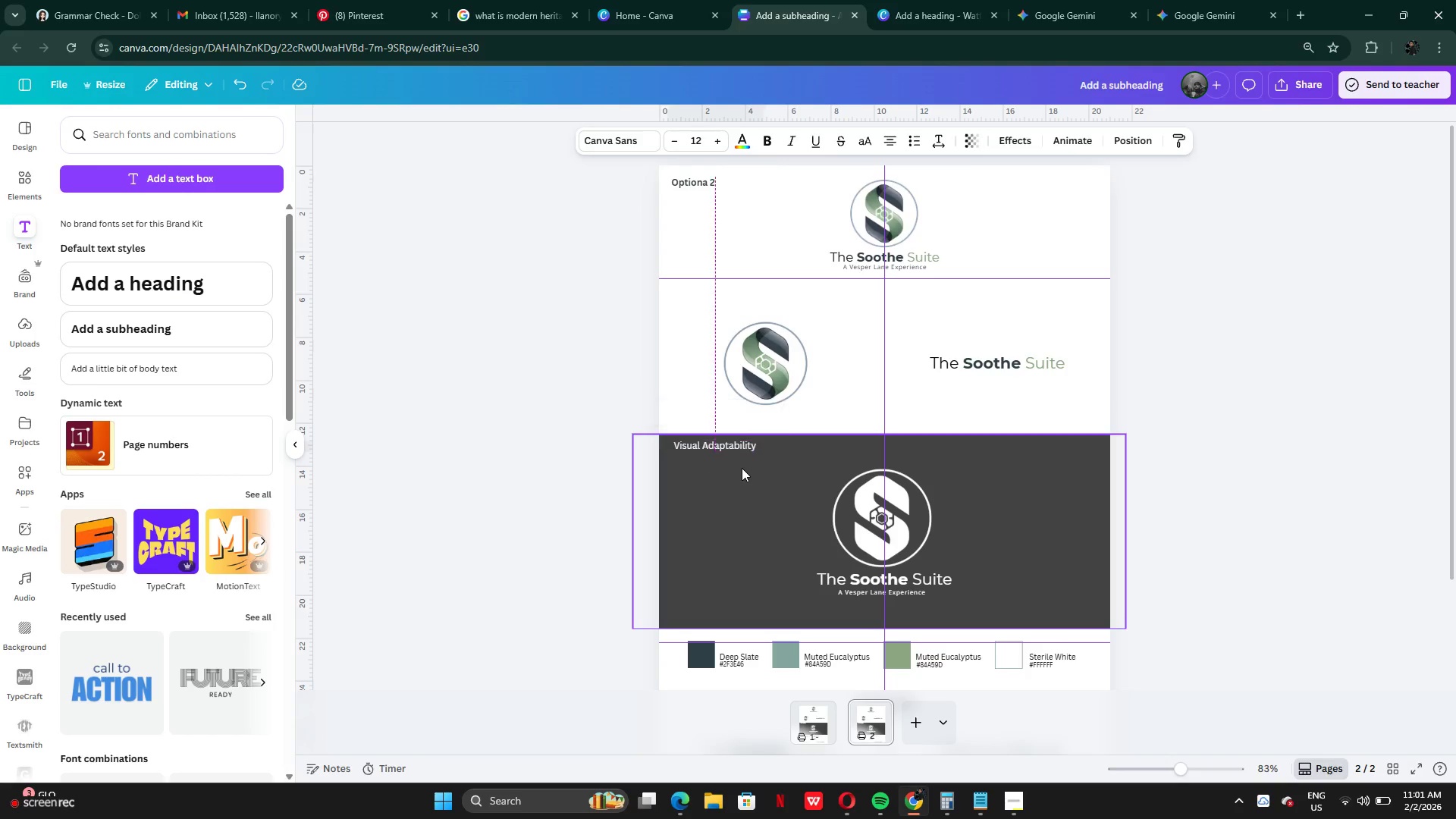 
key(ArrowLeft)
 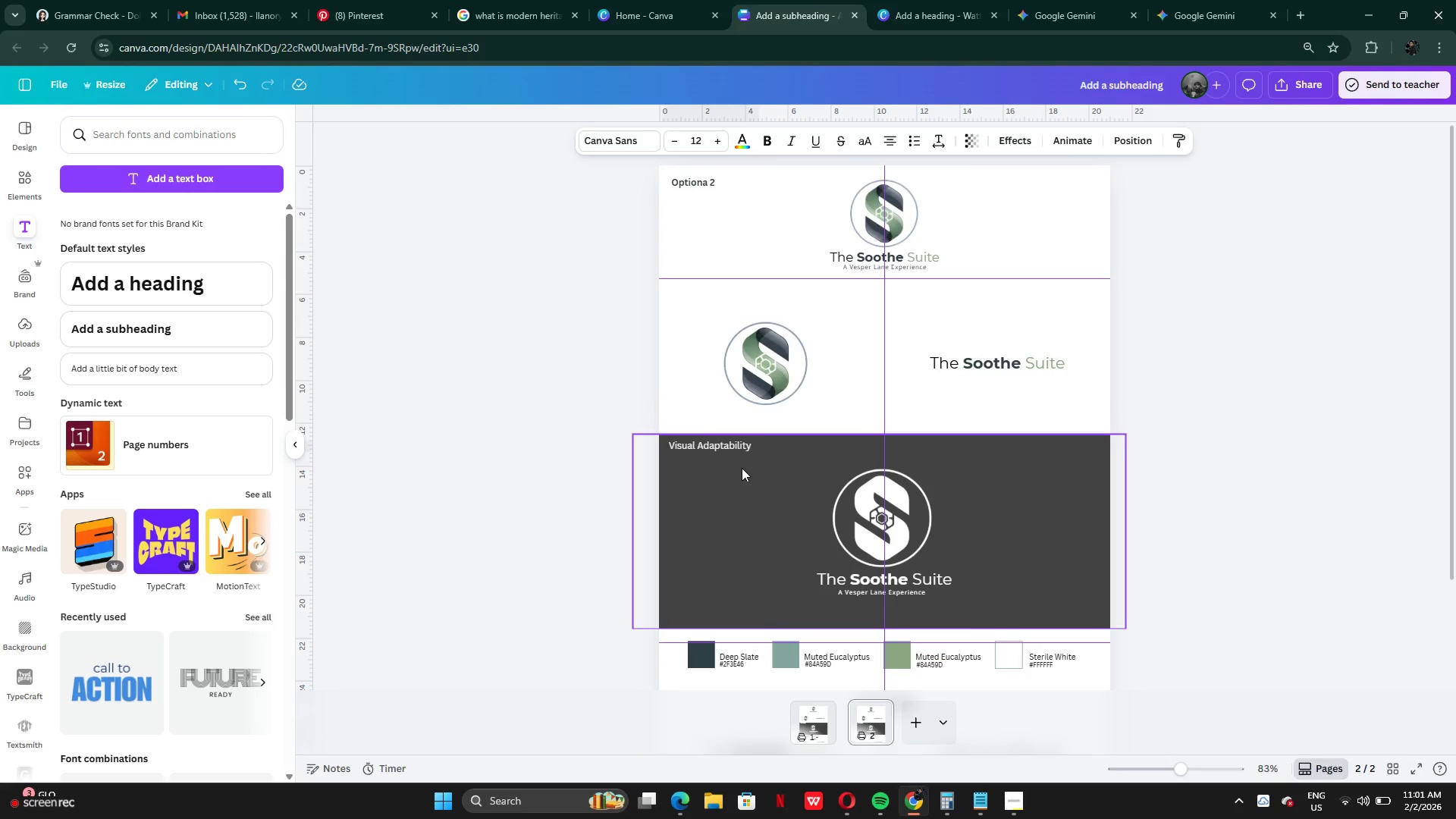 
key(ArrowLeft)
 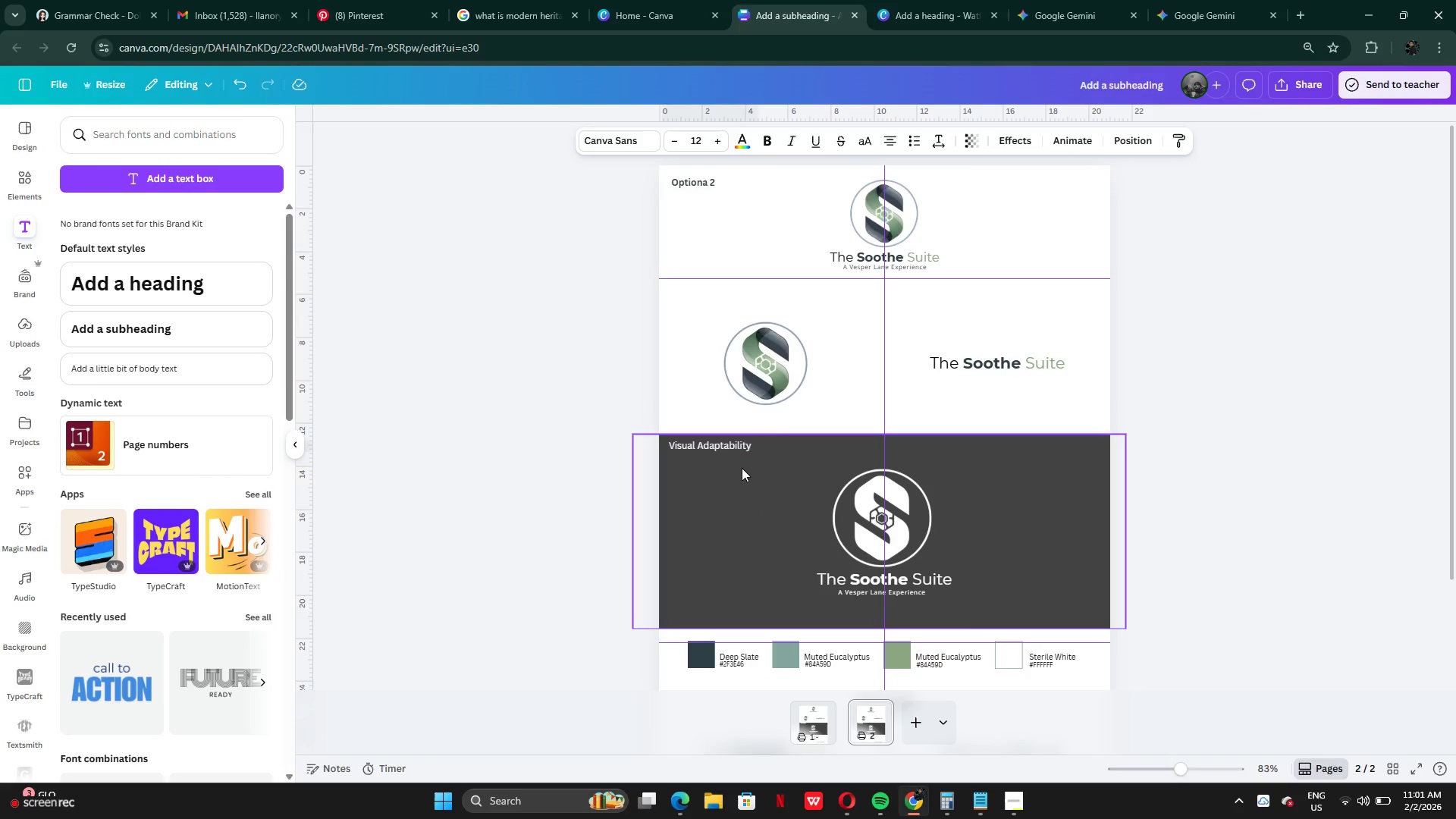 
key(ArrowLeft)
 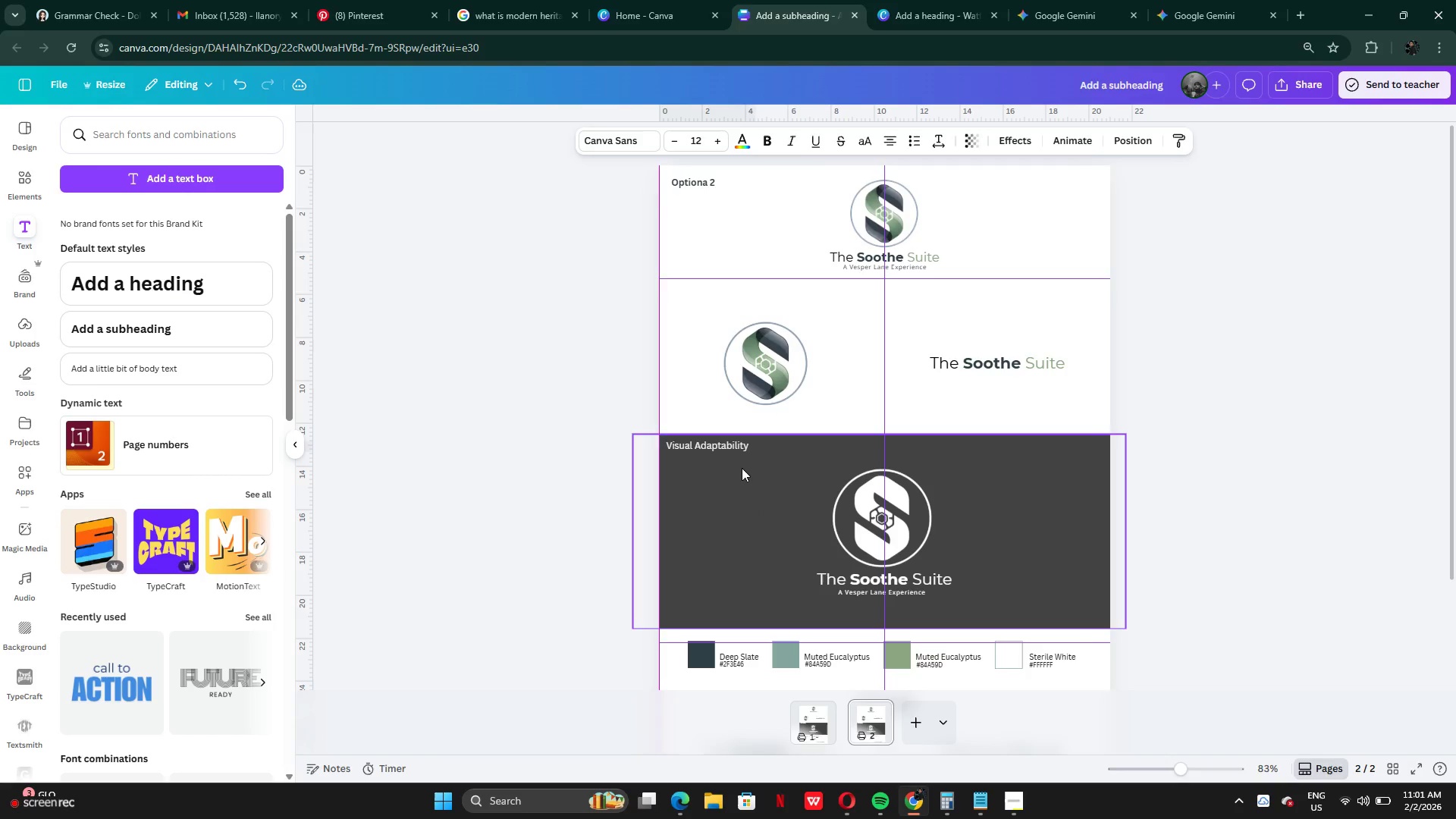 
key(ArrowLeft)
 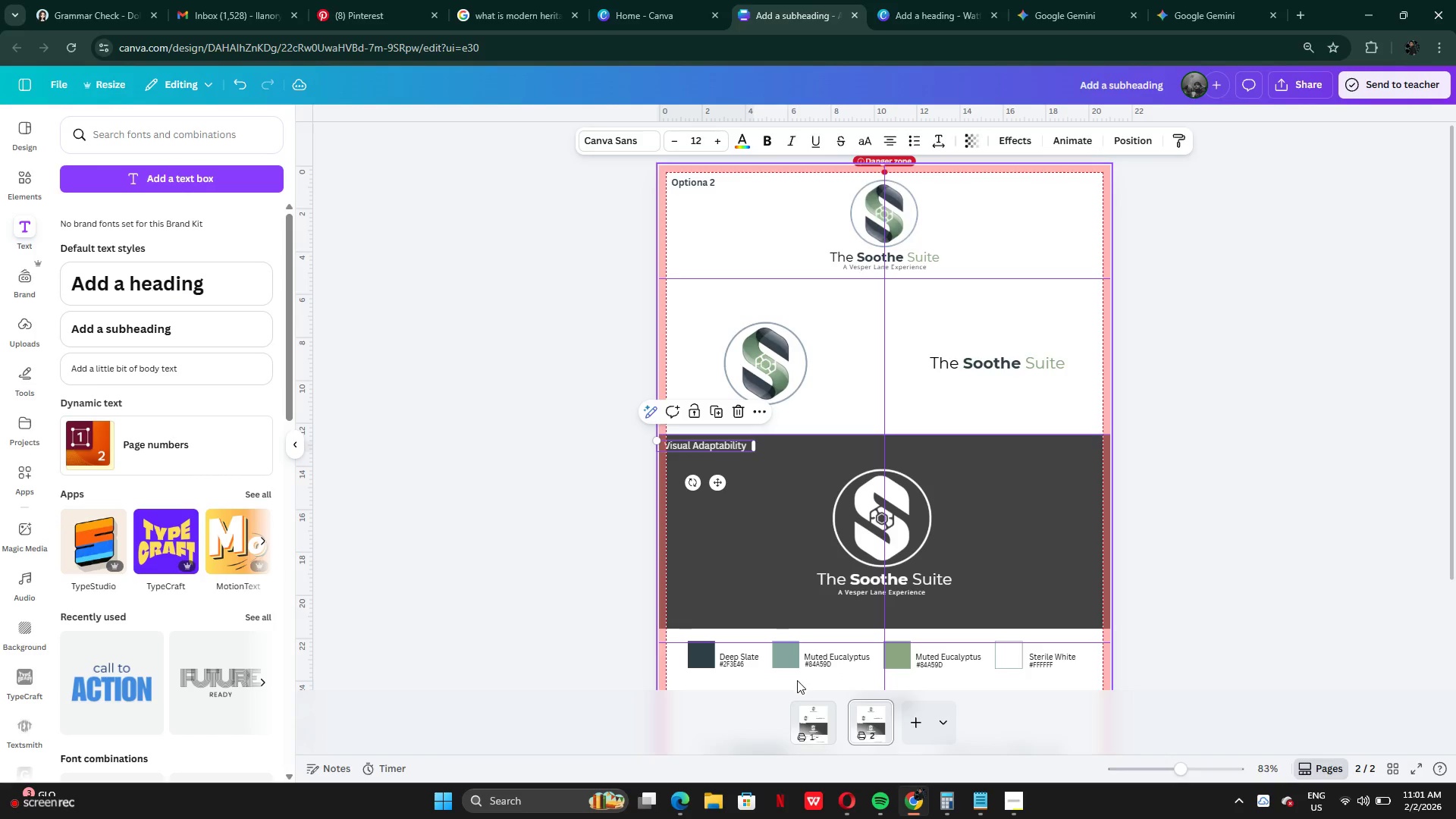 
left_click([814, 708])
 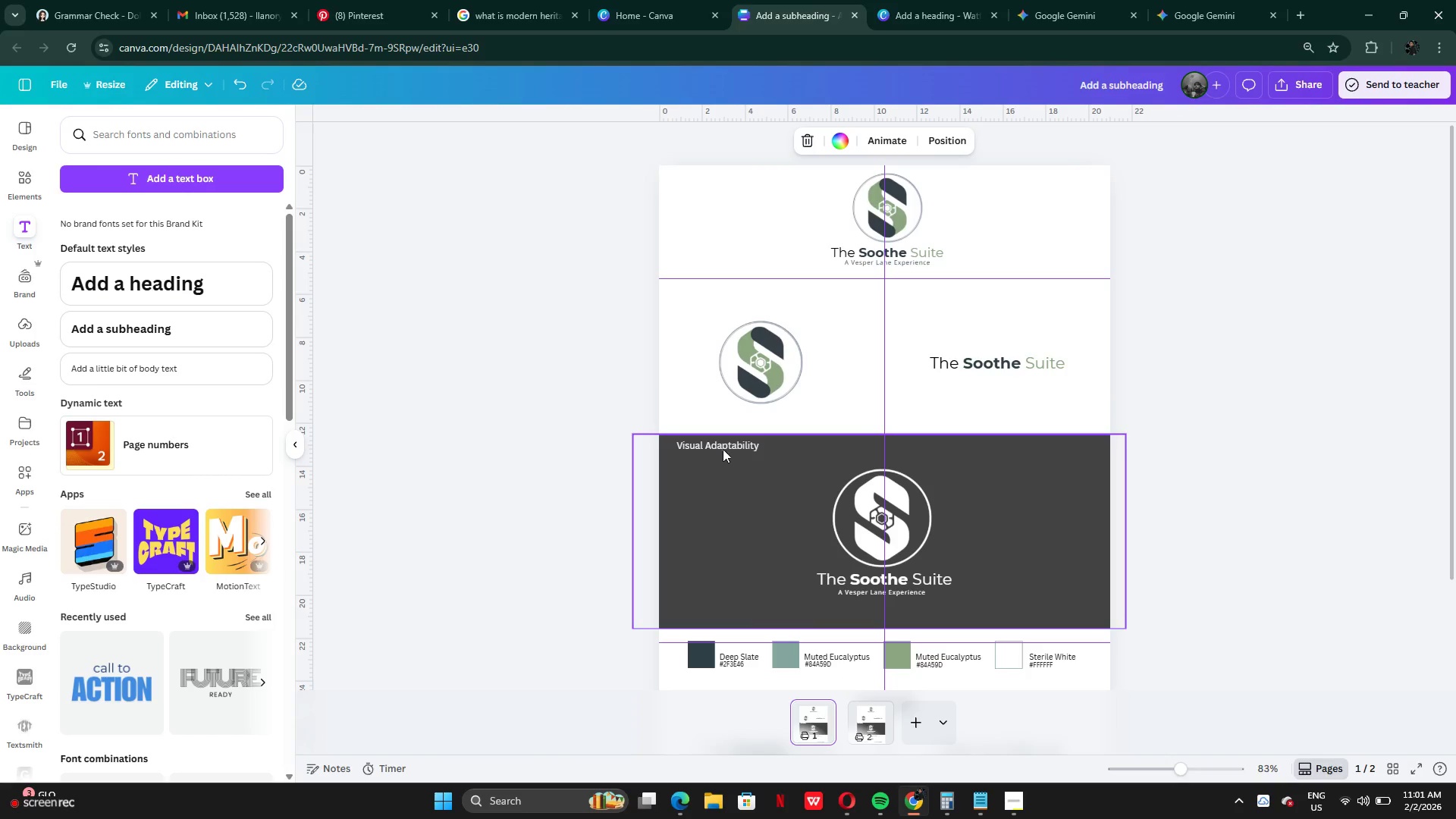 
left_click([719, 441])
 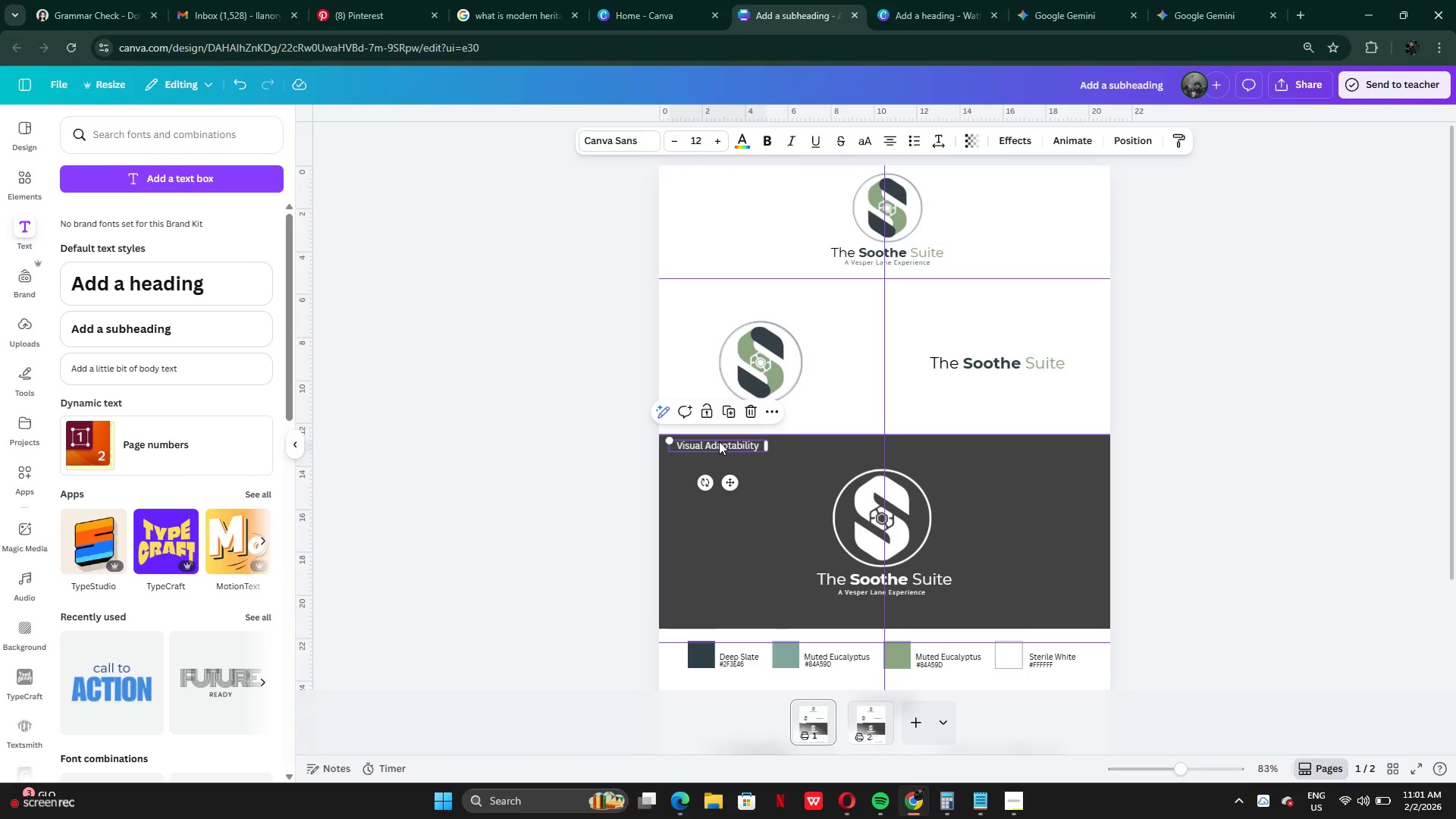 
key(ArrowLeft)
 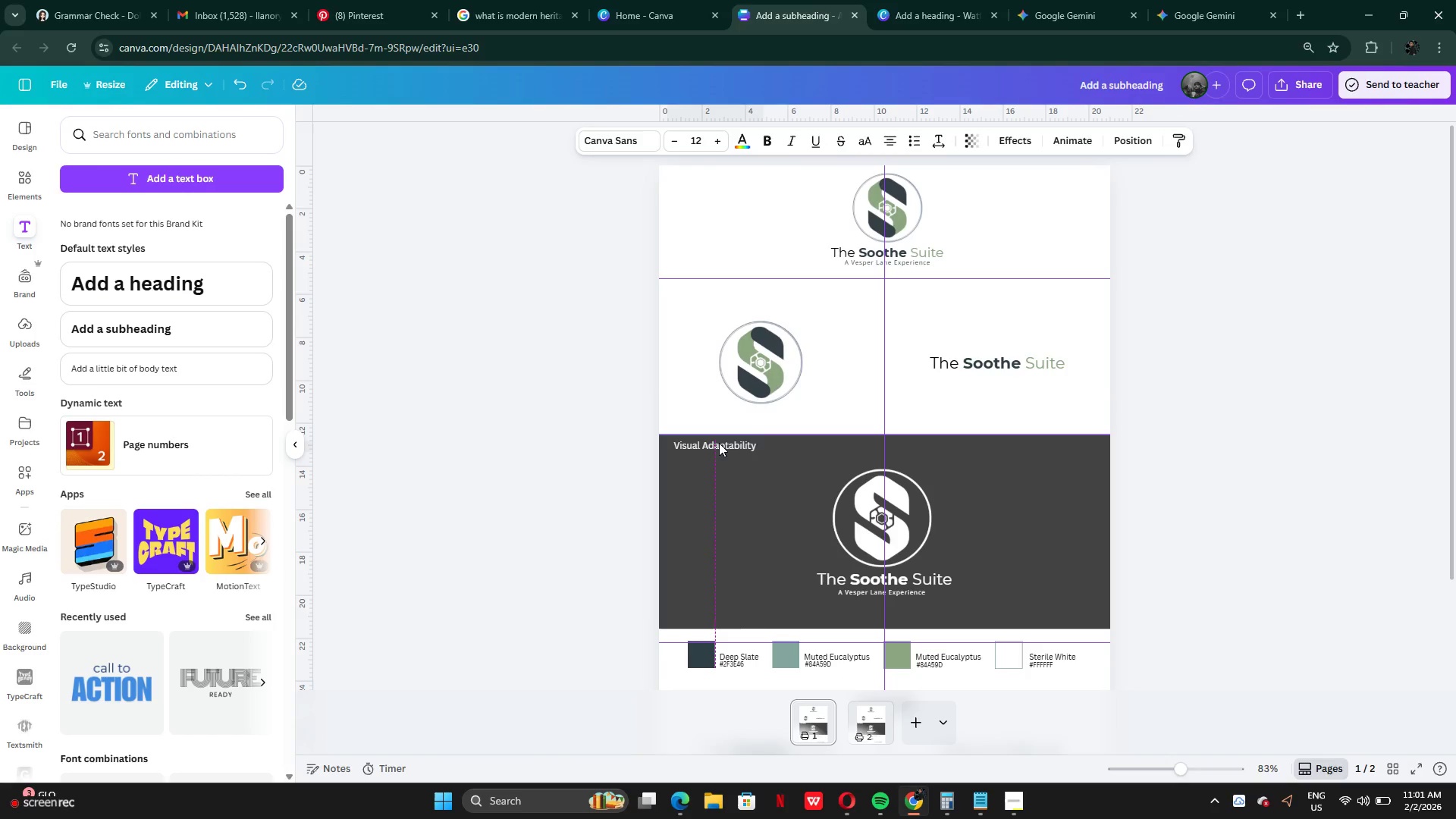 
key(ArrowLeft)
 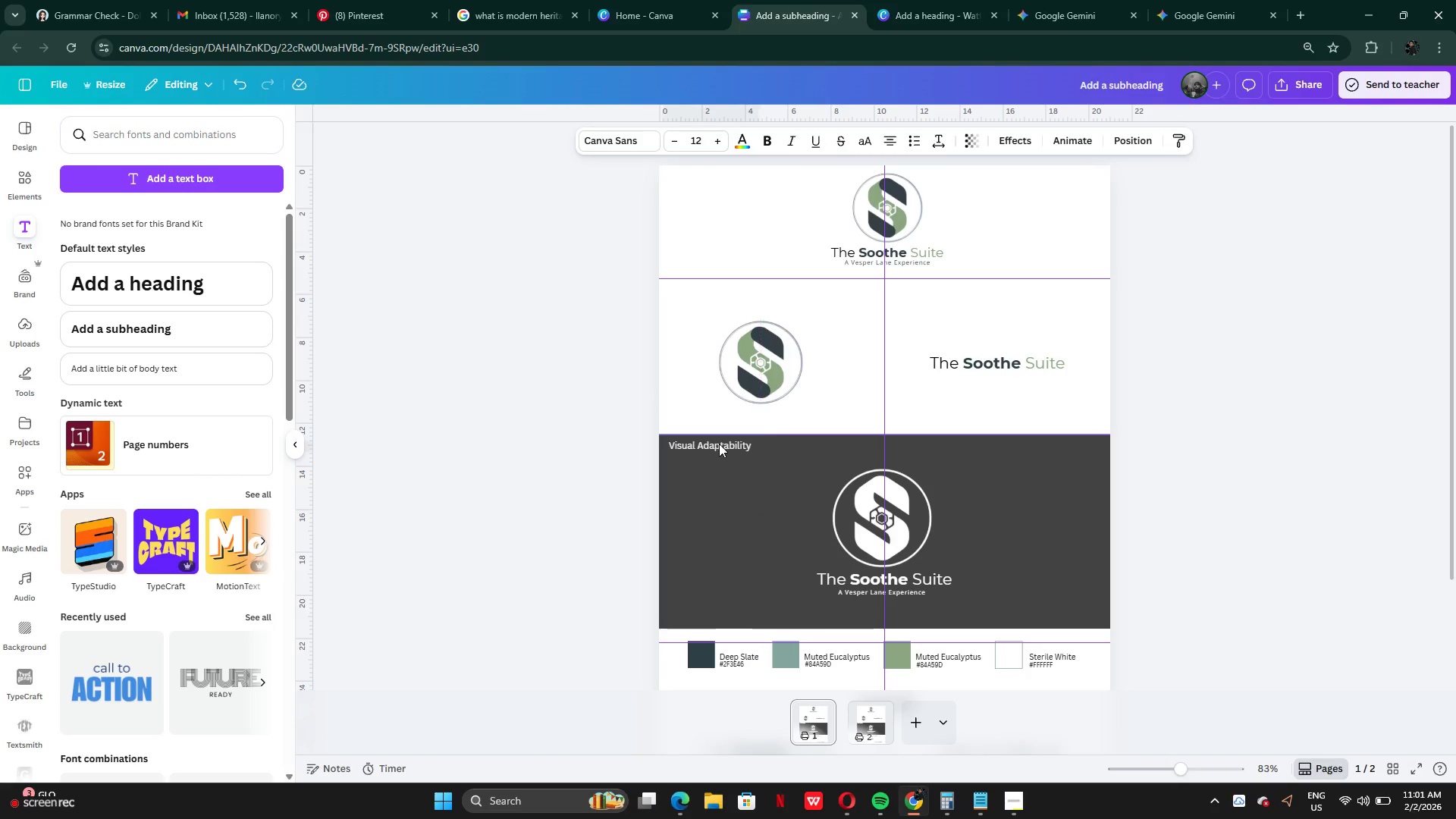 
key(ArrowLeft)
 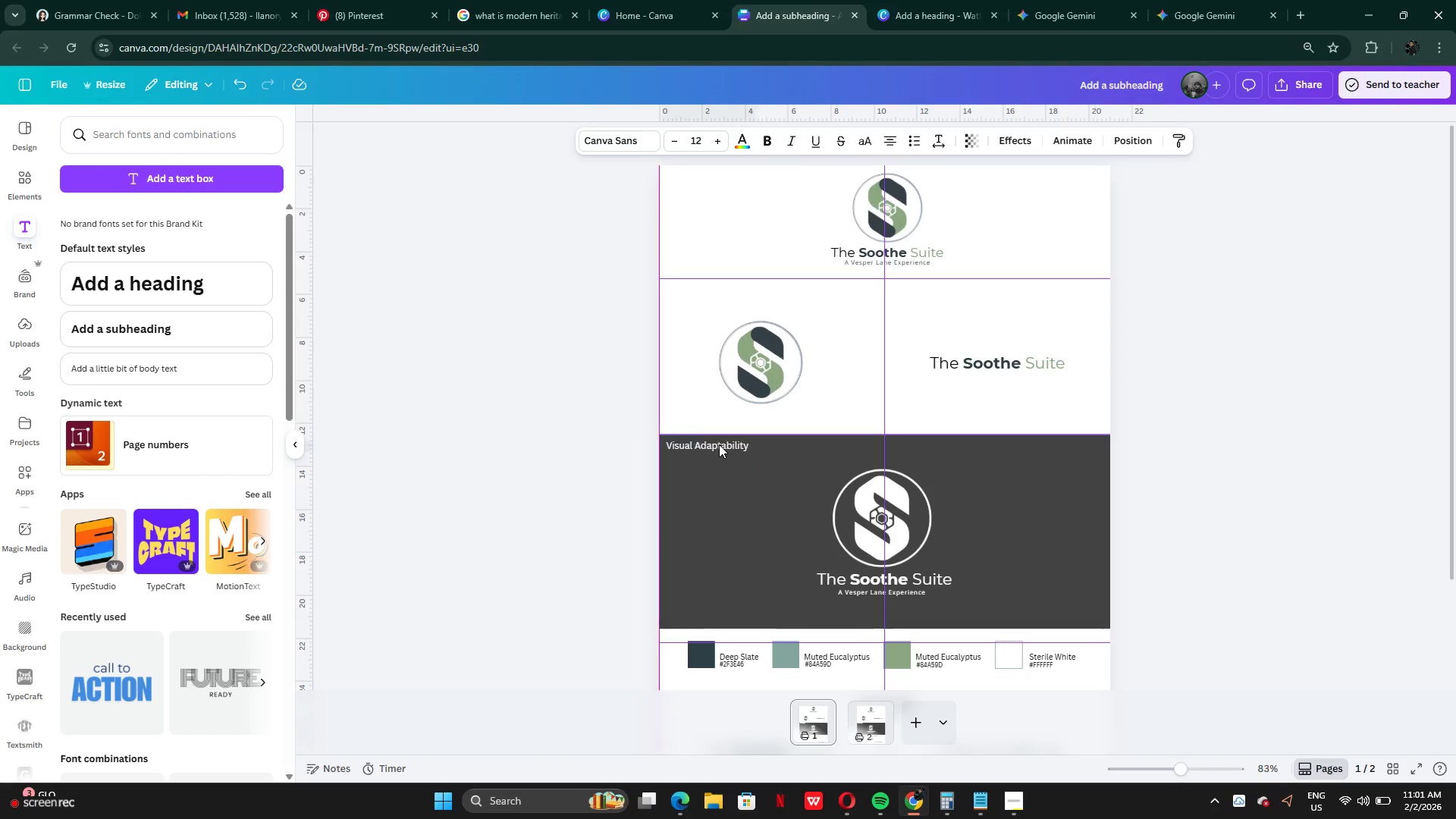 
key(ArrowLeft)
 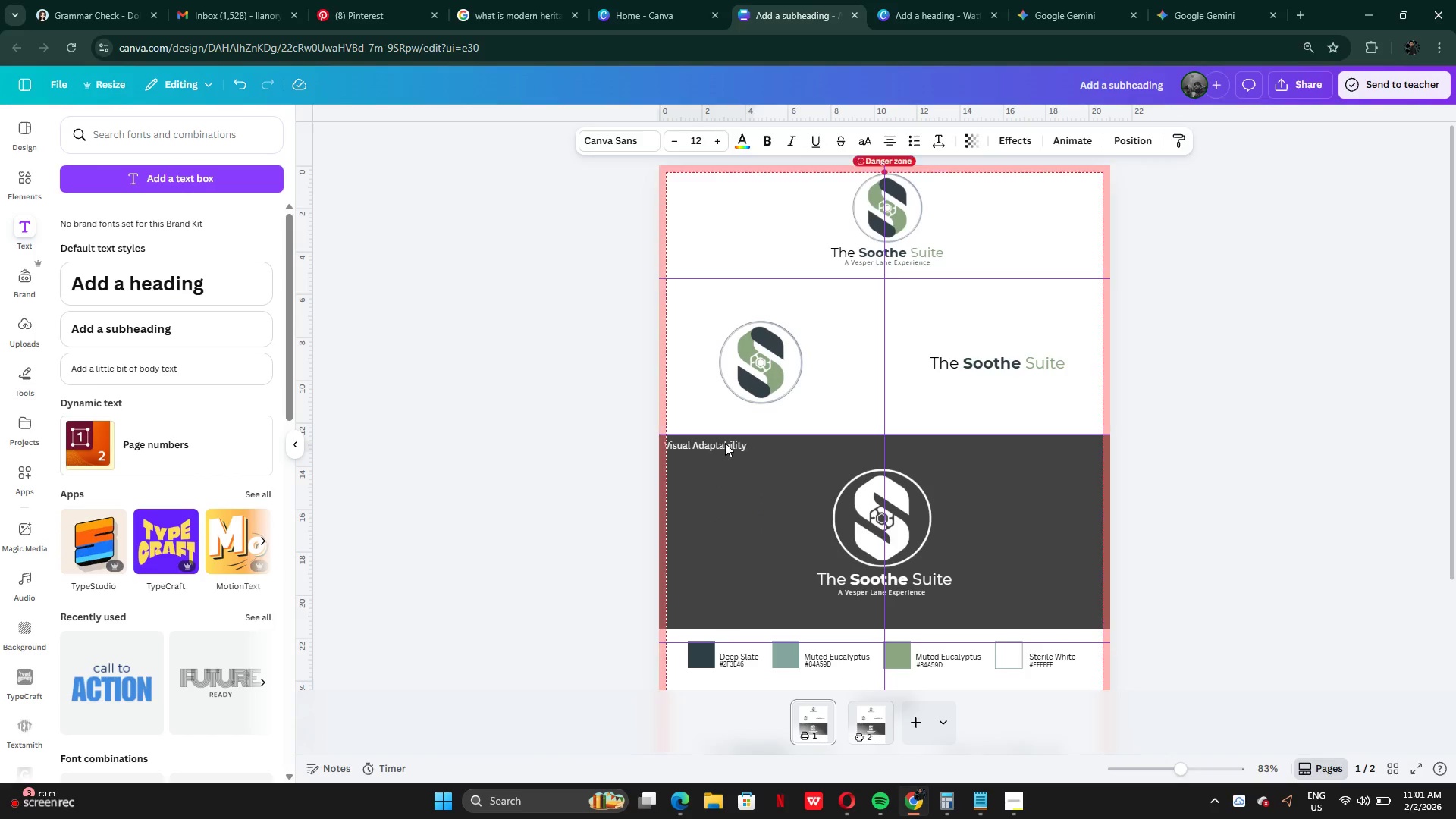 
key(ArrowLeft)
 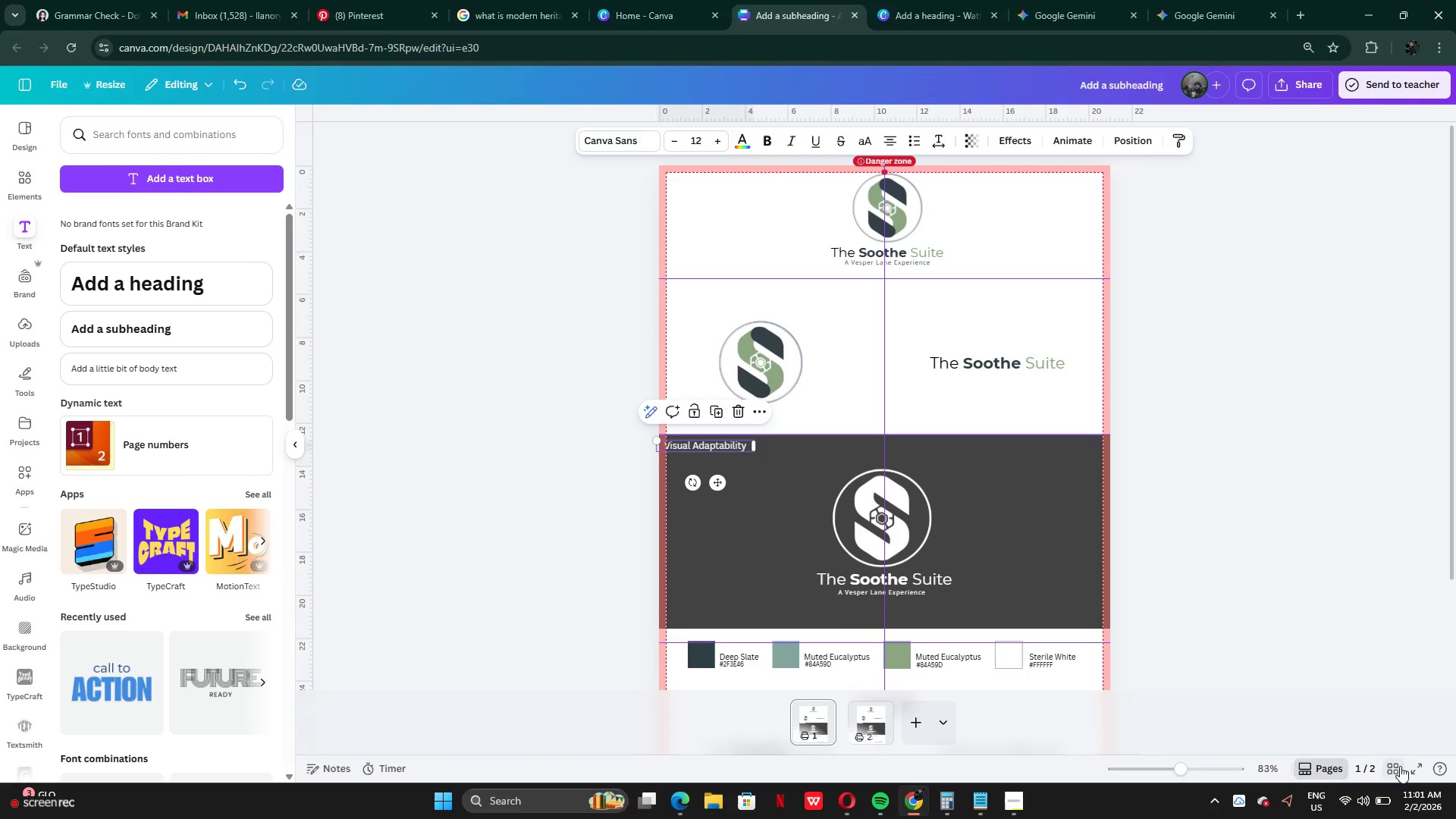 
left_click([1413, 764])
 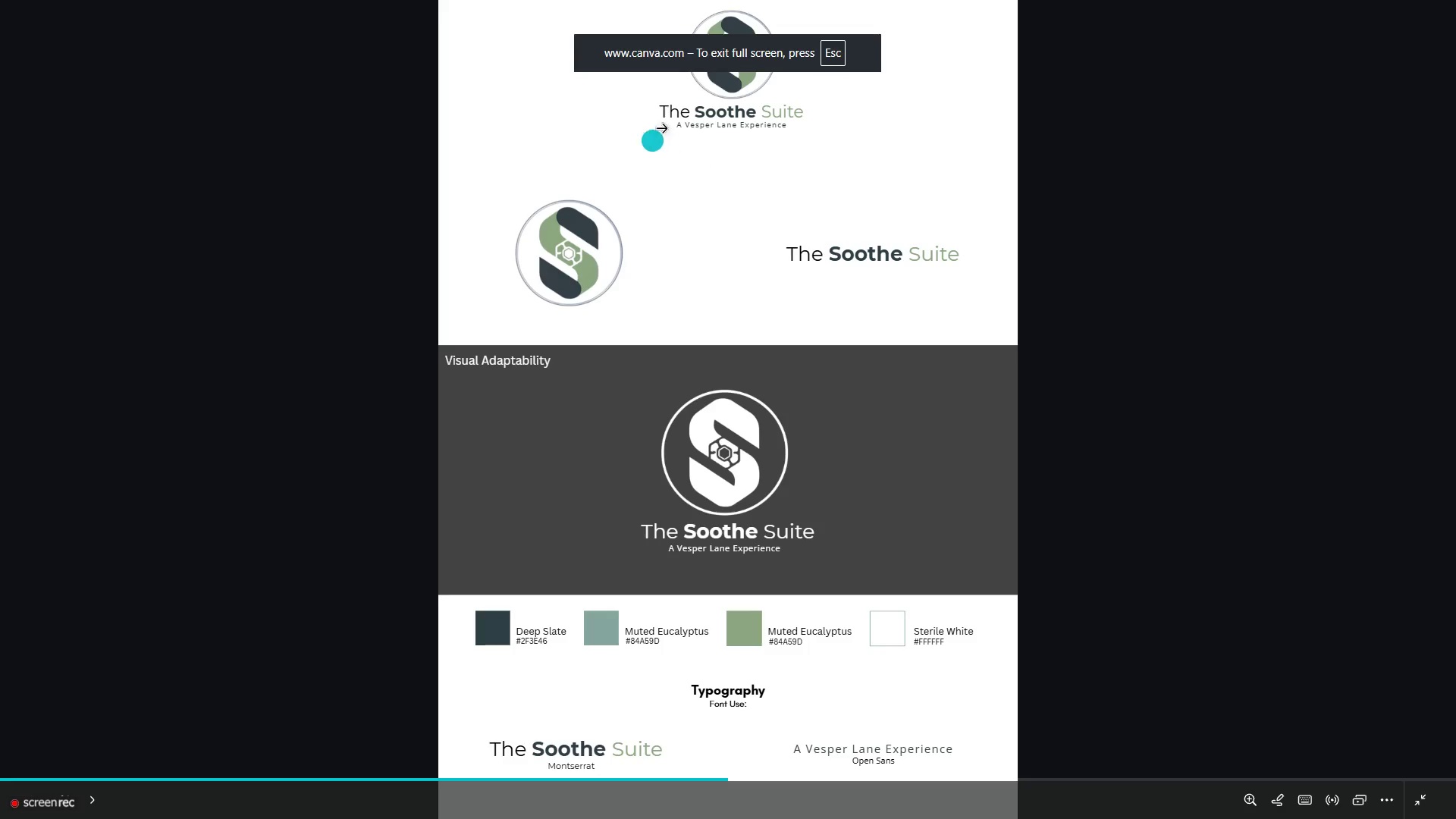 
left_click([723, 56])
 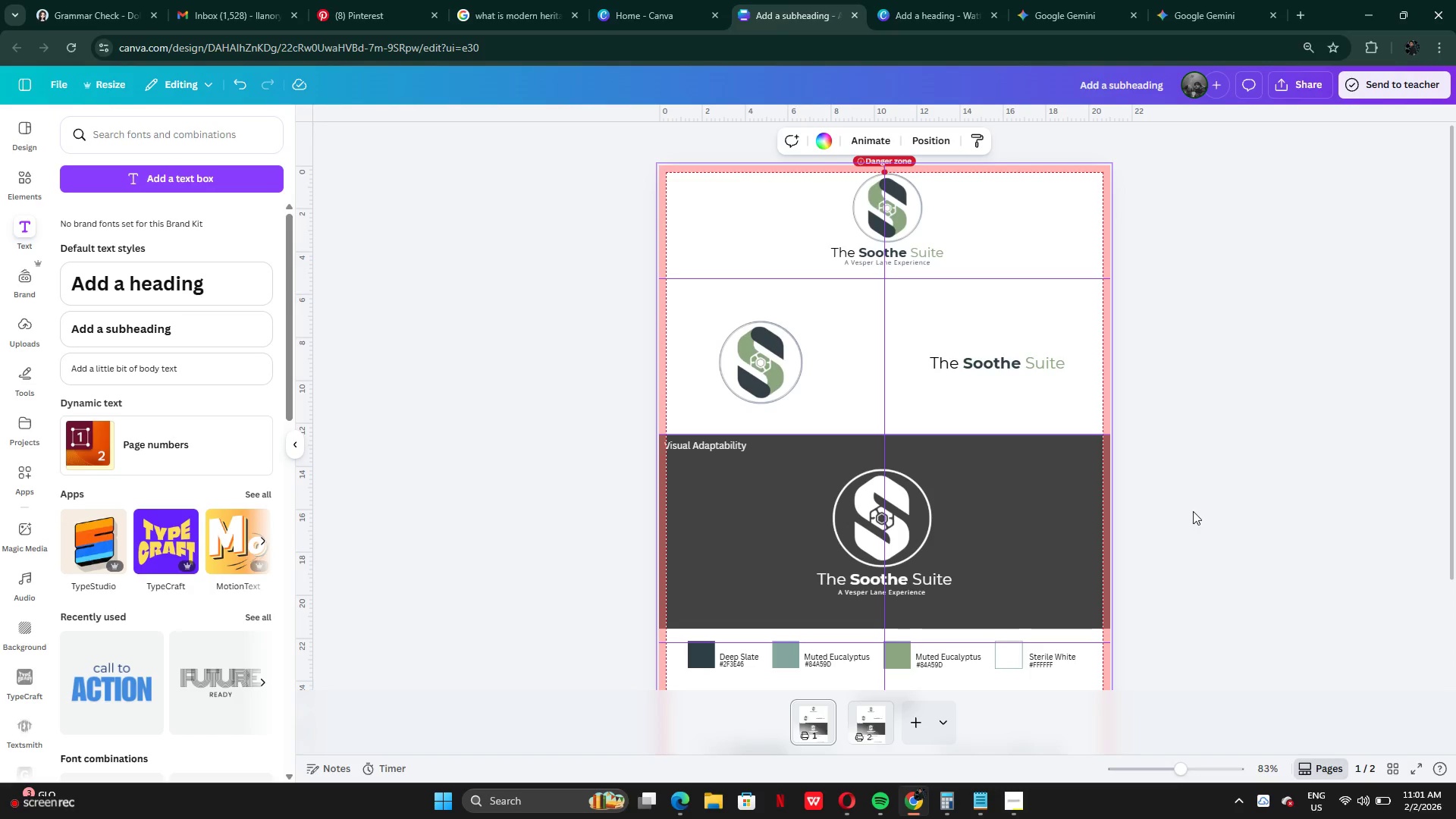 
left_click([1194, 513])
 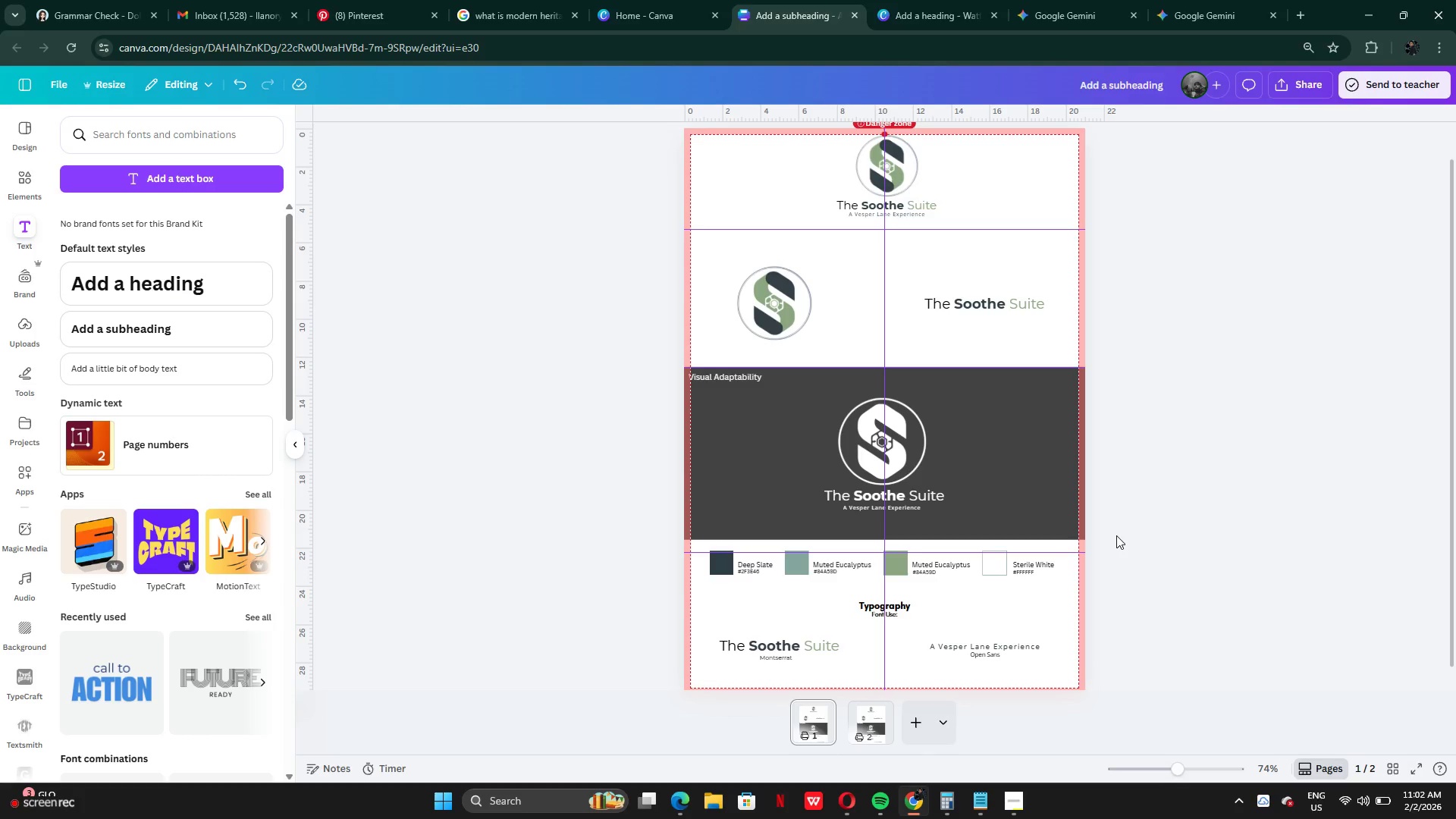 
wait(12.05)
 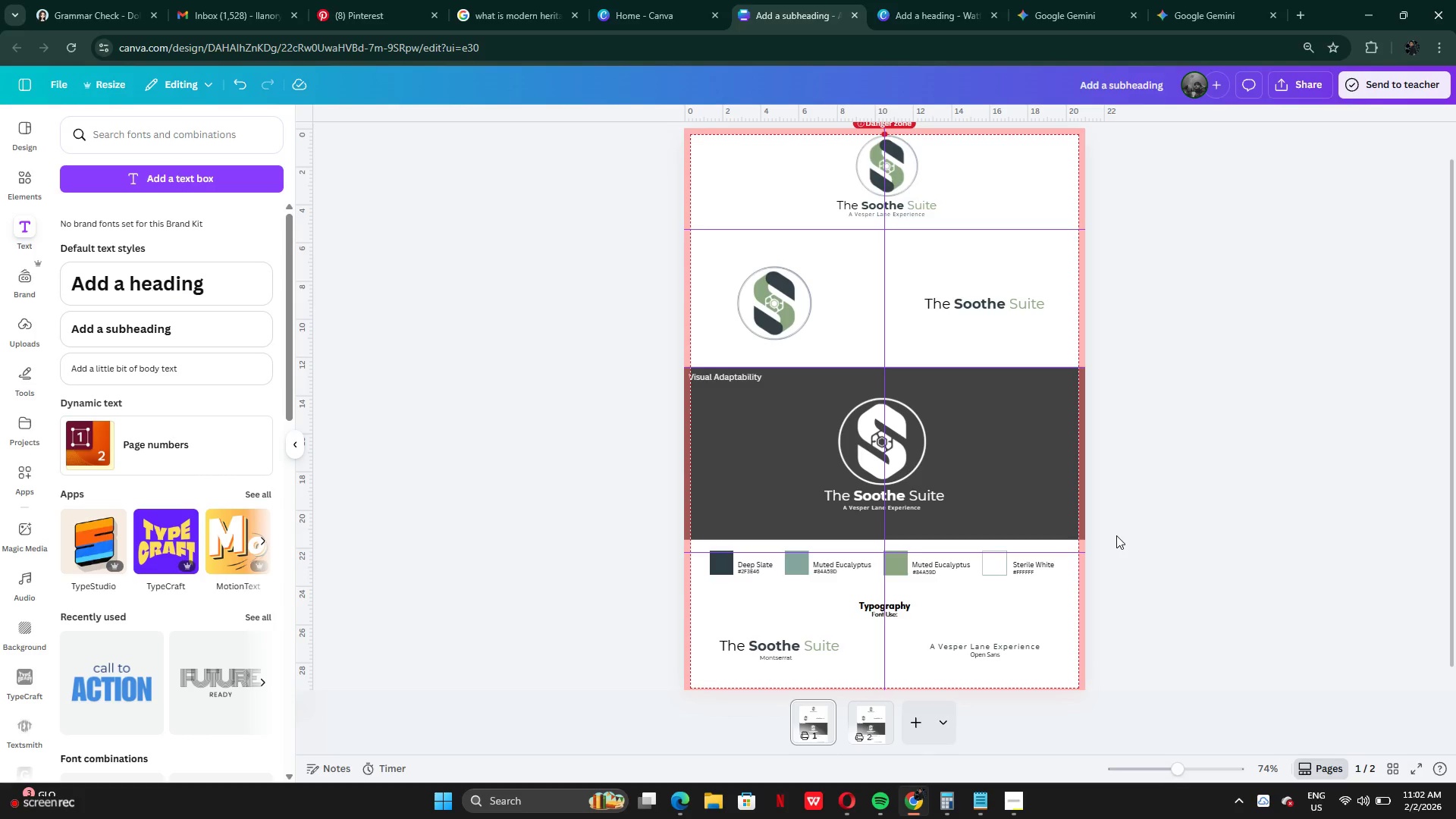 
left_click([892, 576])
 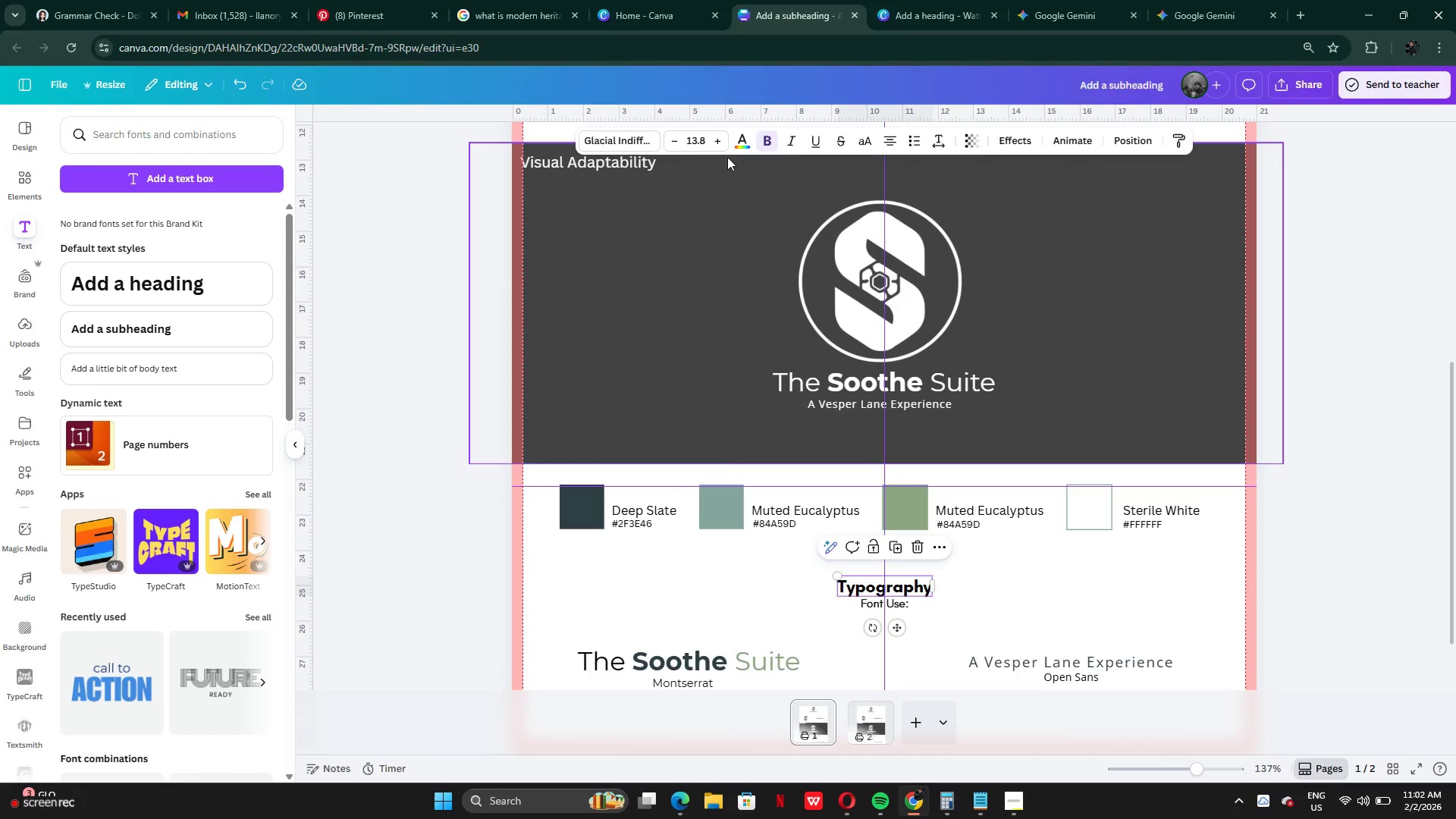 
left_click([742, 147])
 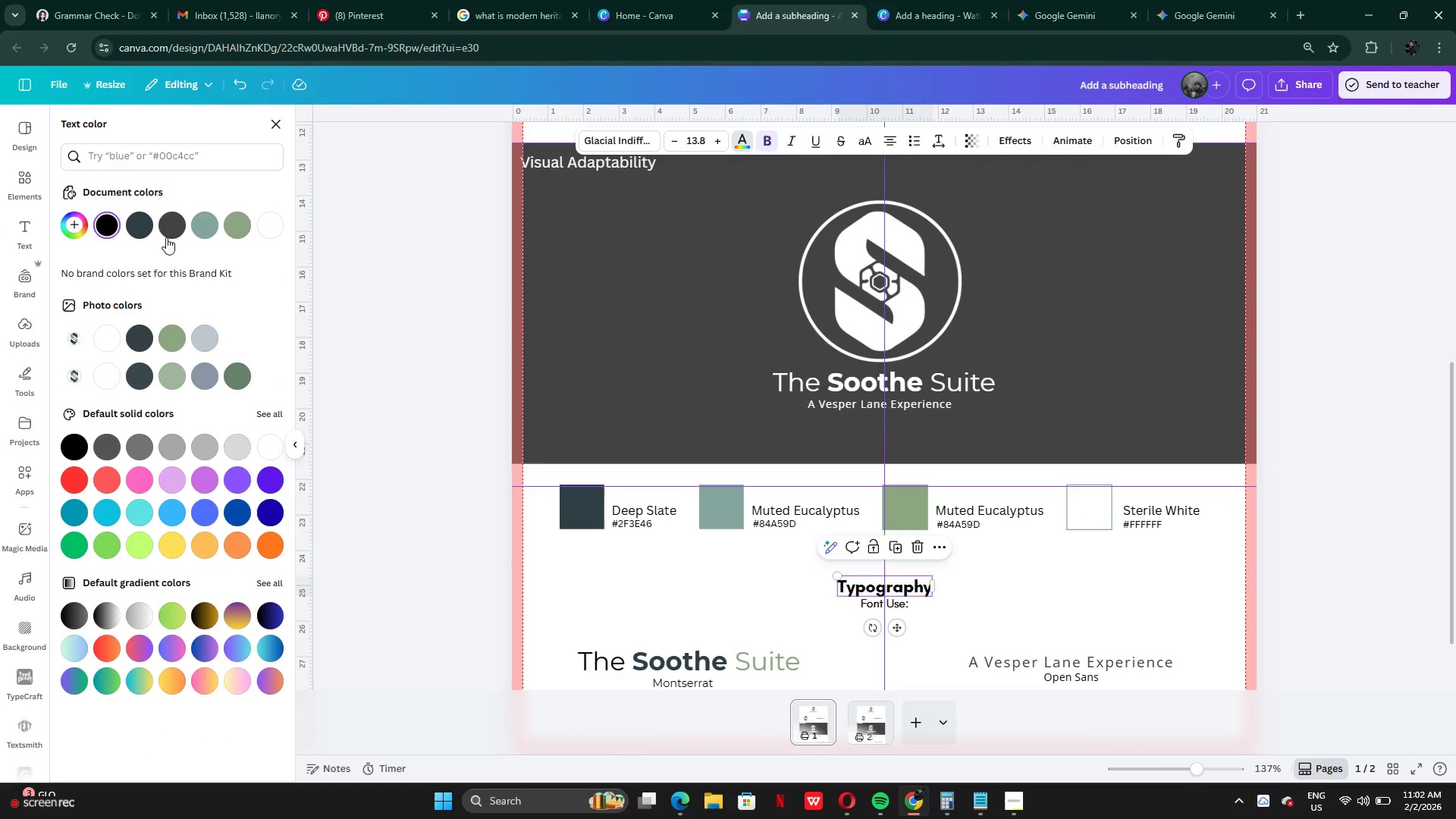 
left_click([149, 228])
 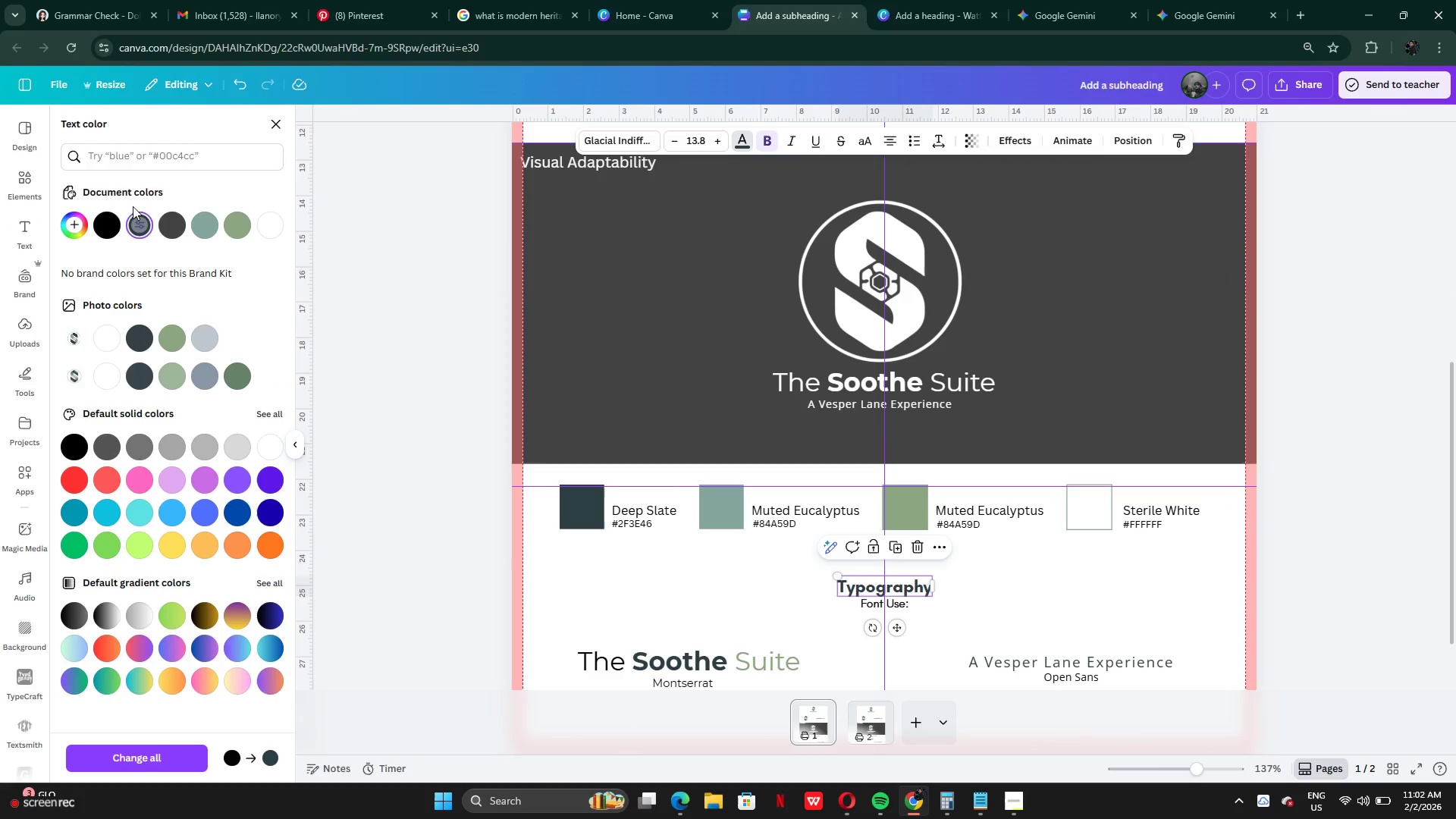 
left_click([172, 218])
 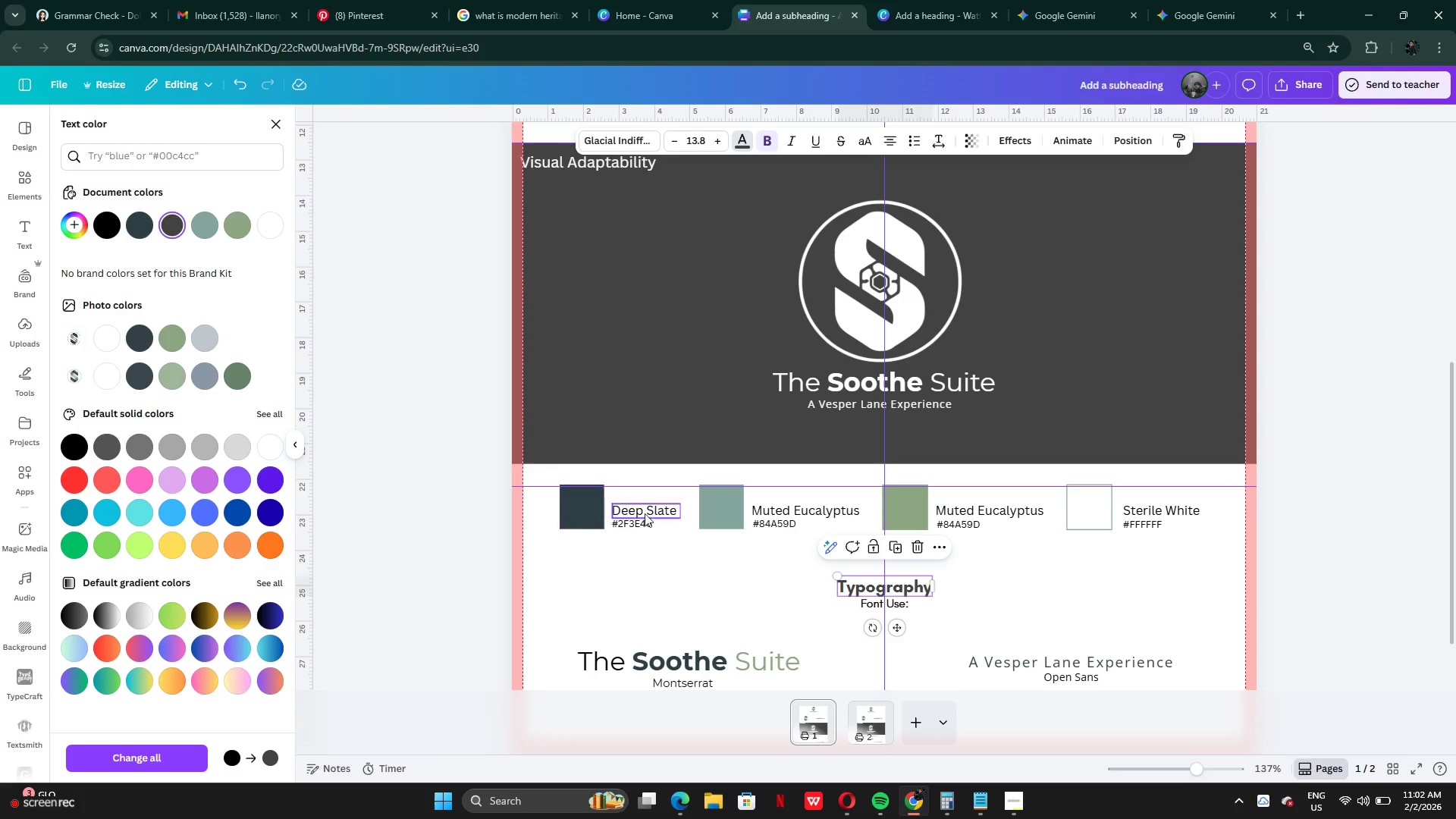 
left_click([687, 560])
 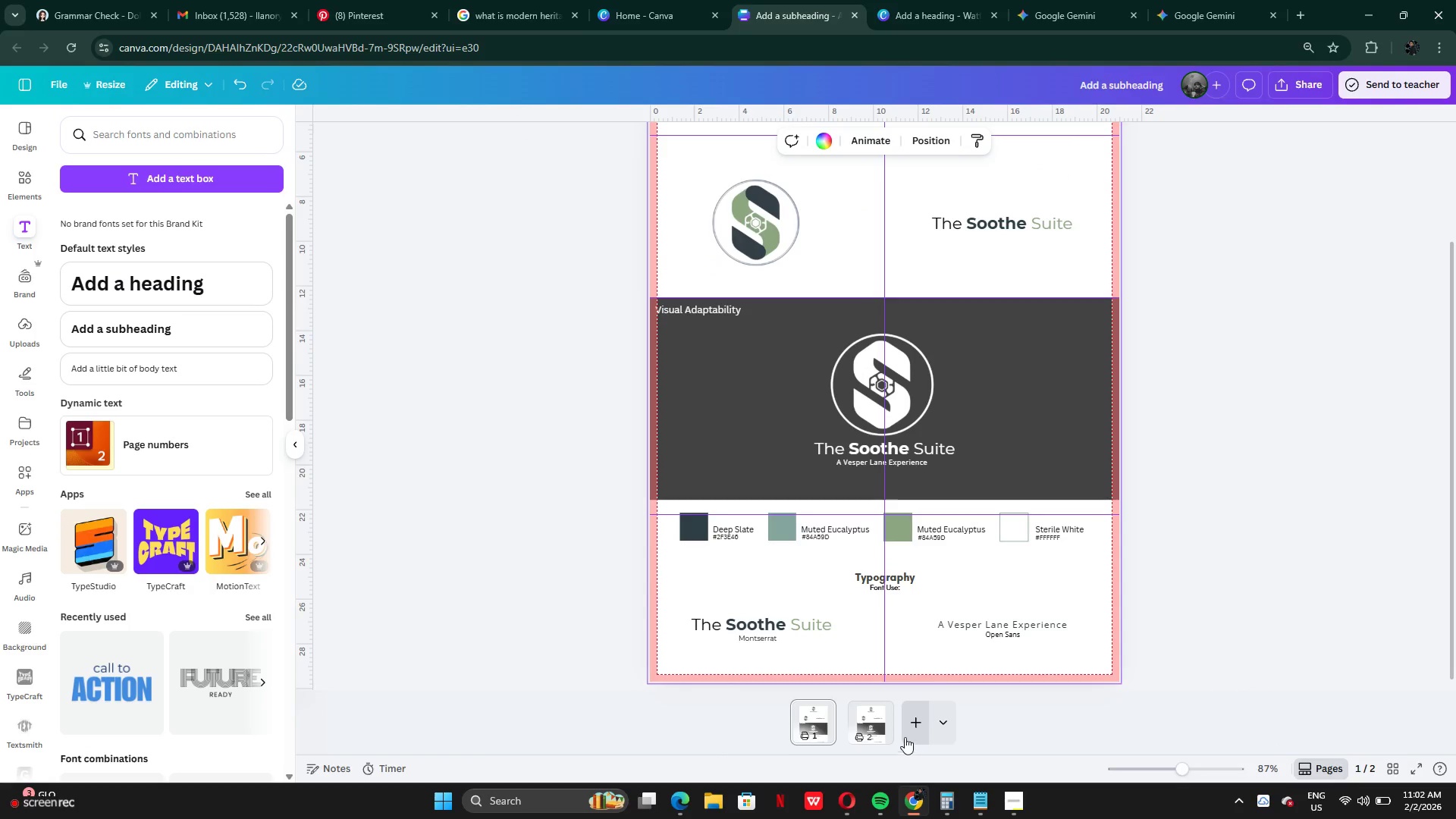 
left_click([884, 730])
 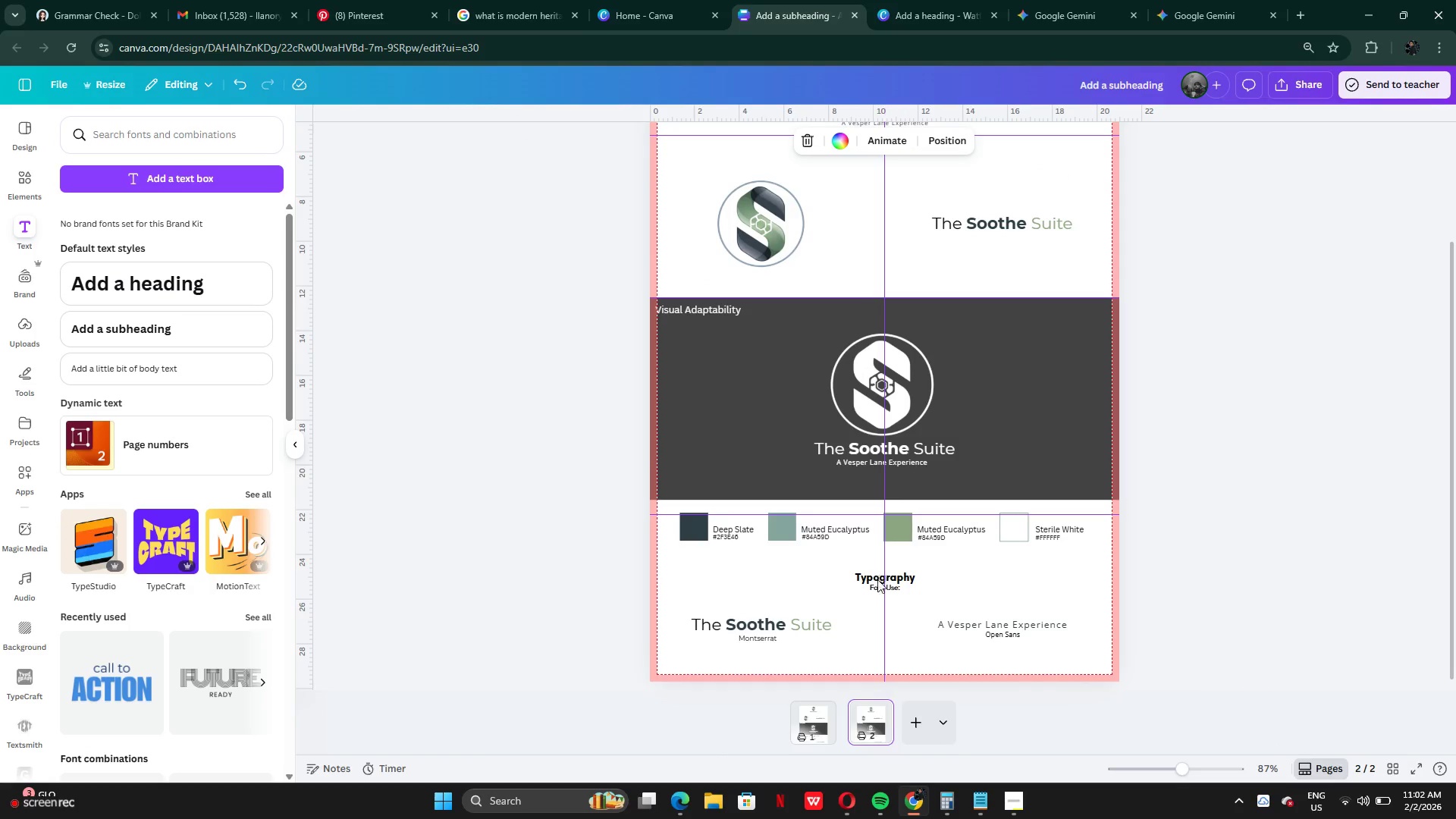 
left_click([864, 576])
 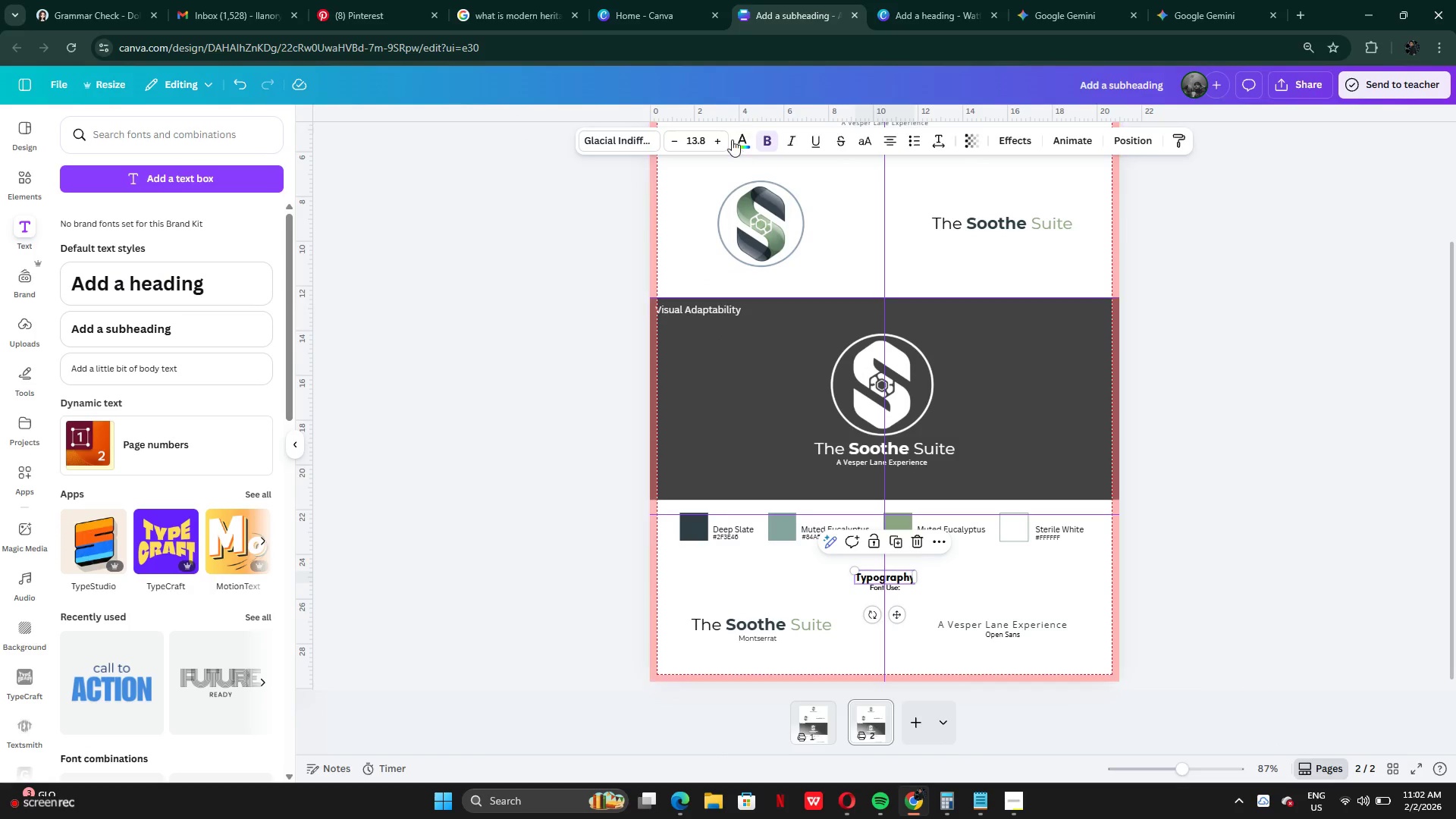 